 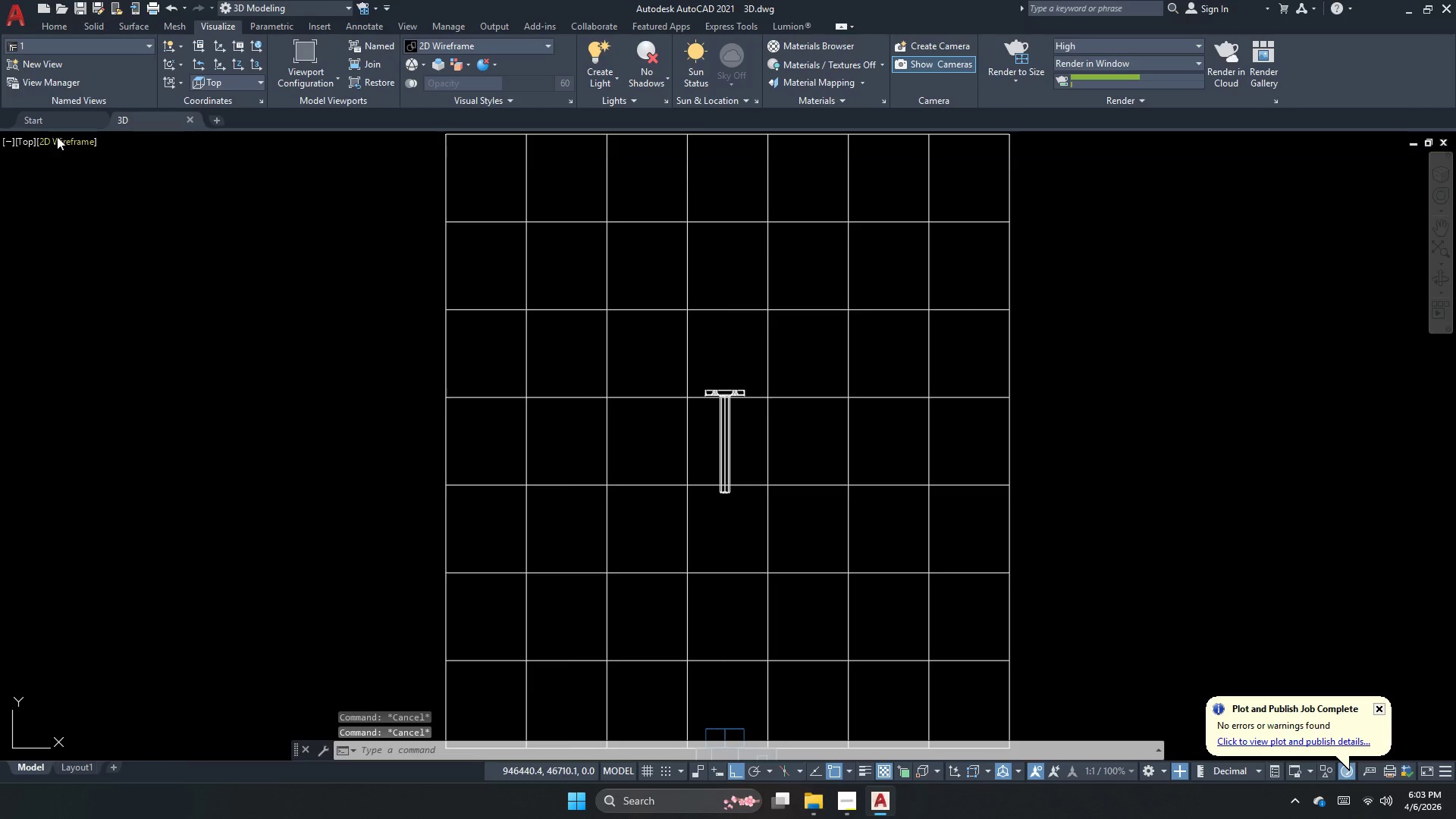 
left_click([18, 138])
 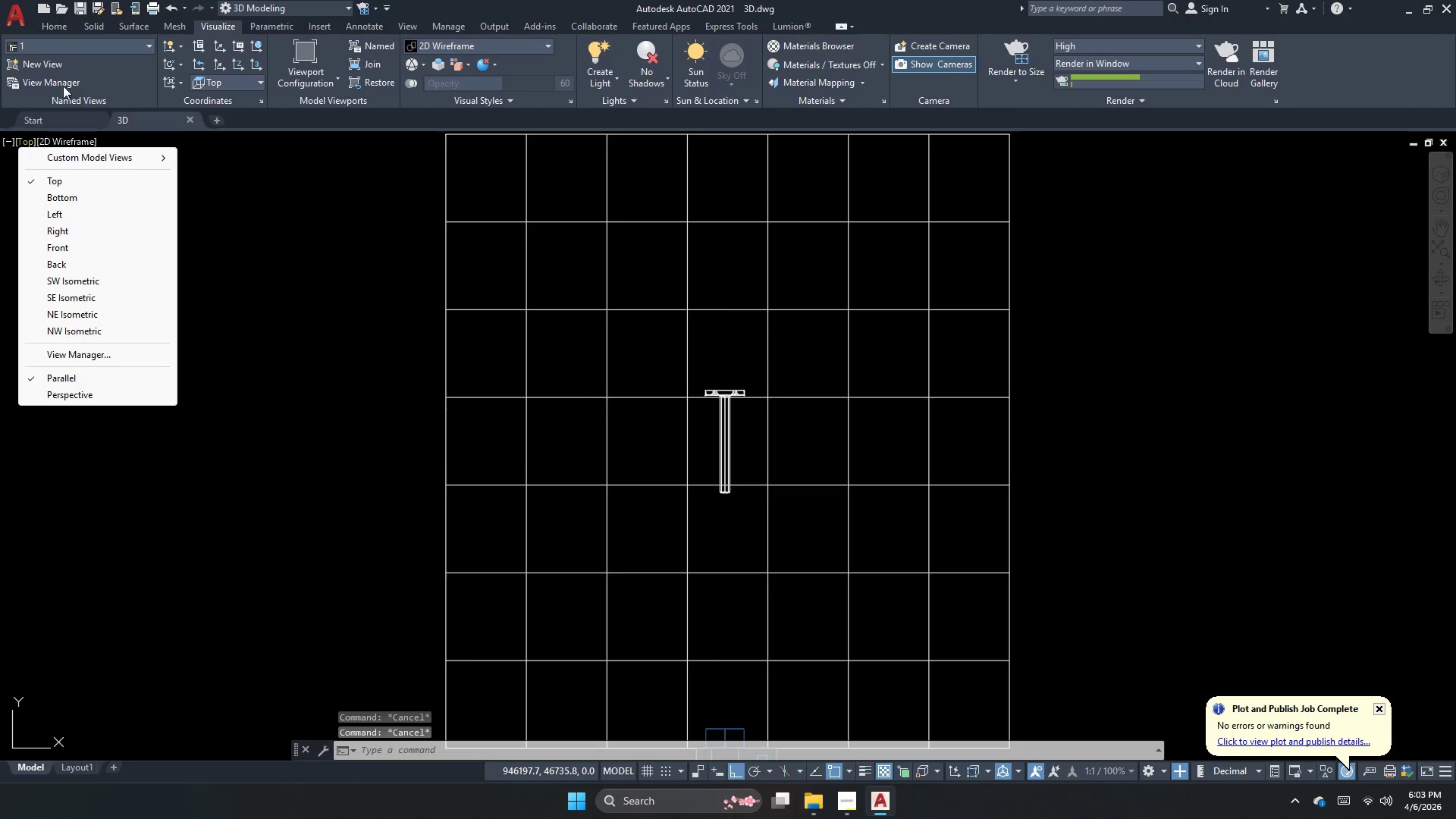 
key(Escape)
 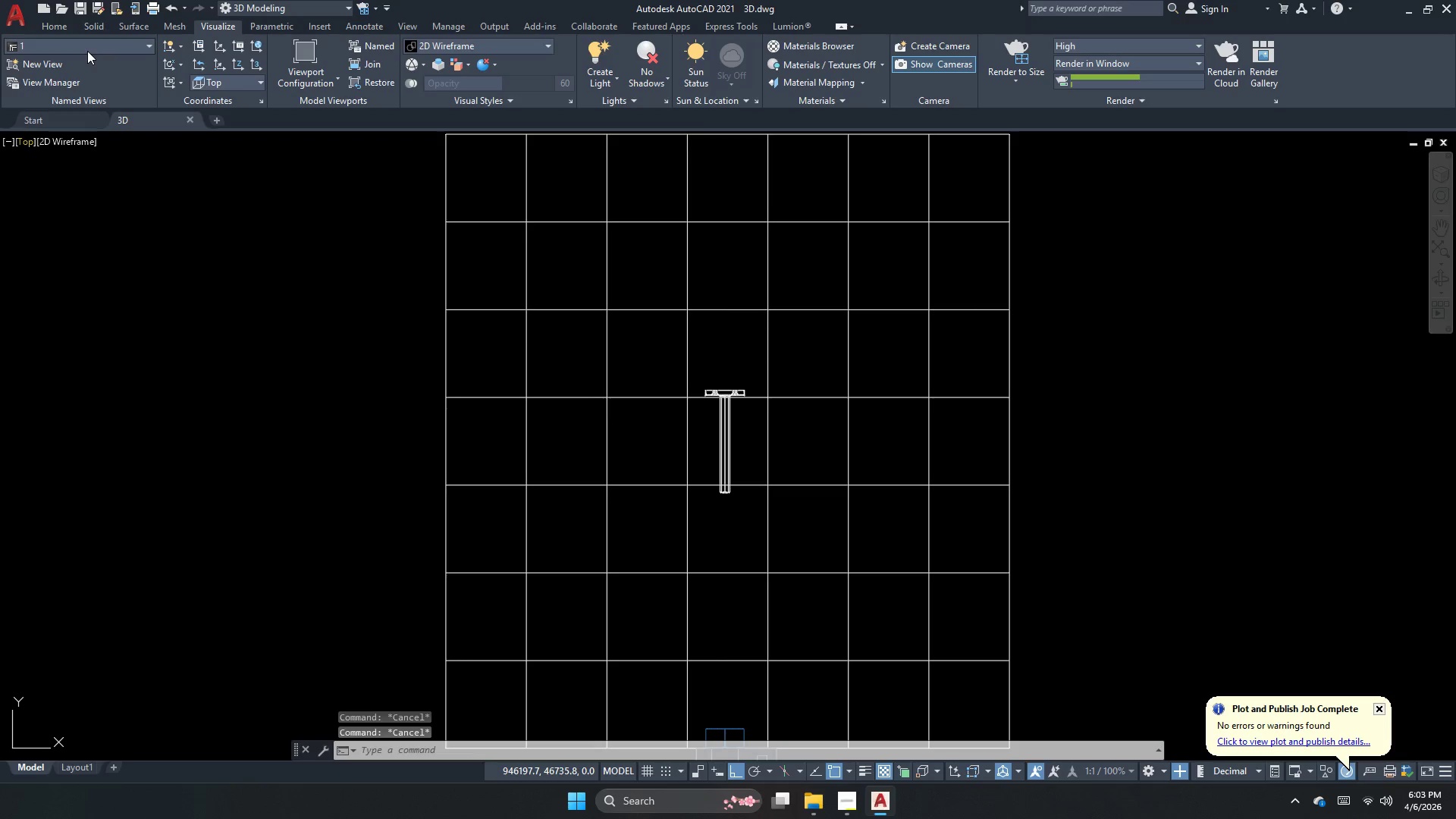 
left_click([87, 51])
 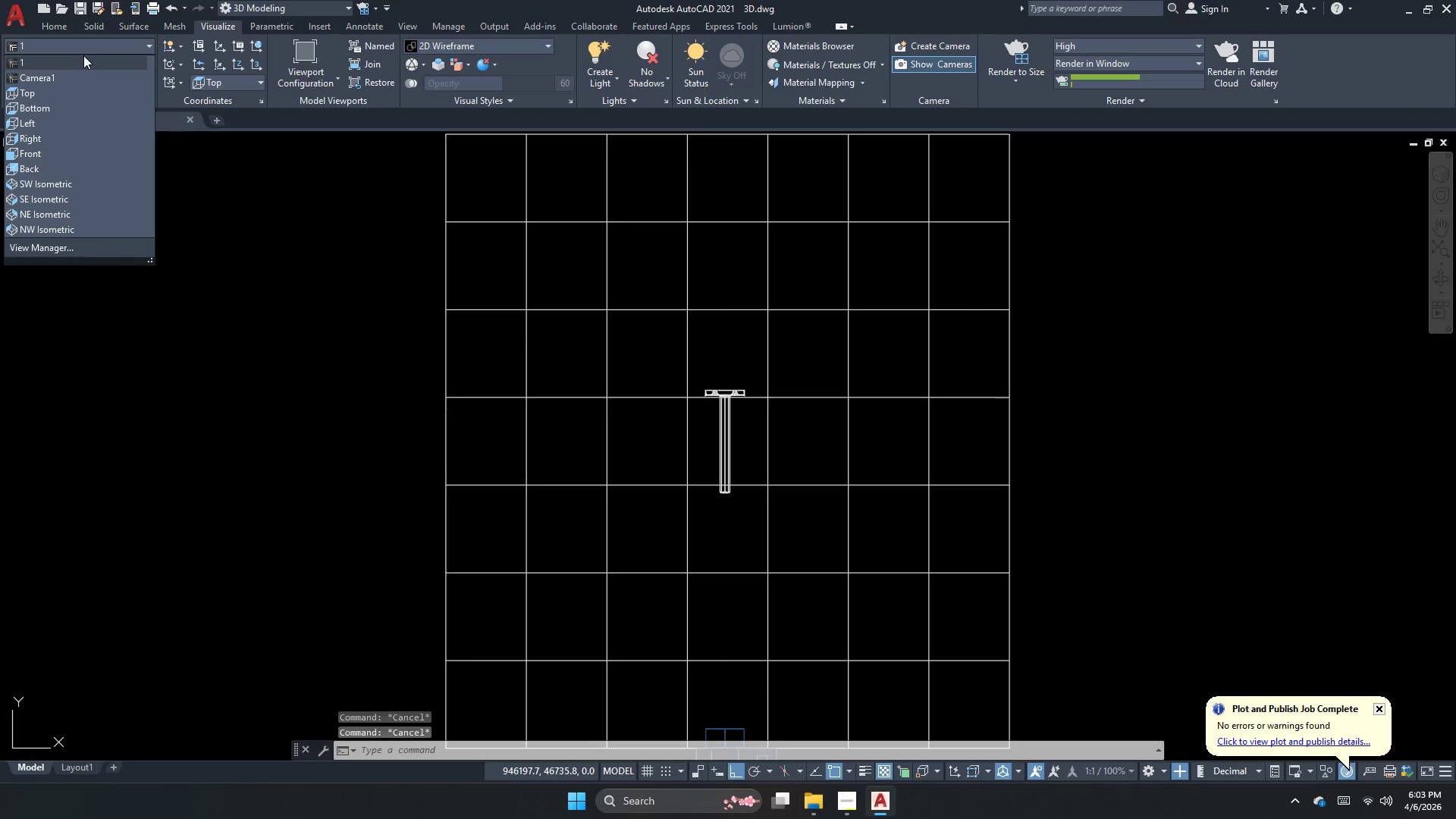 
left_click([80, 58])
 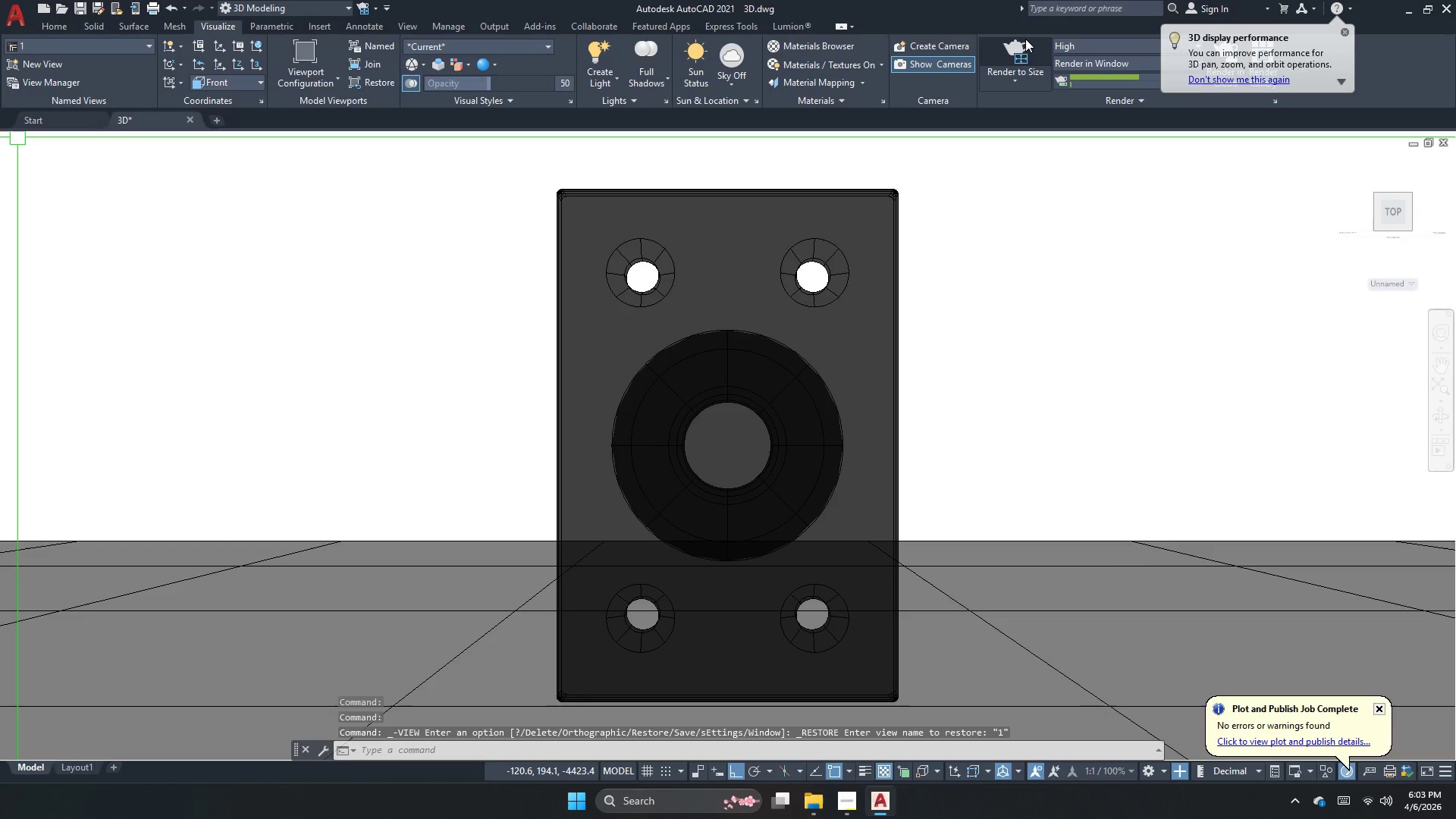 
left_click([1025, 40])
 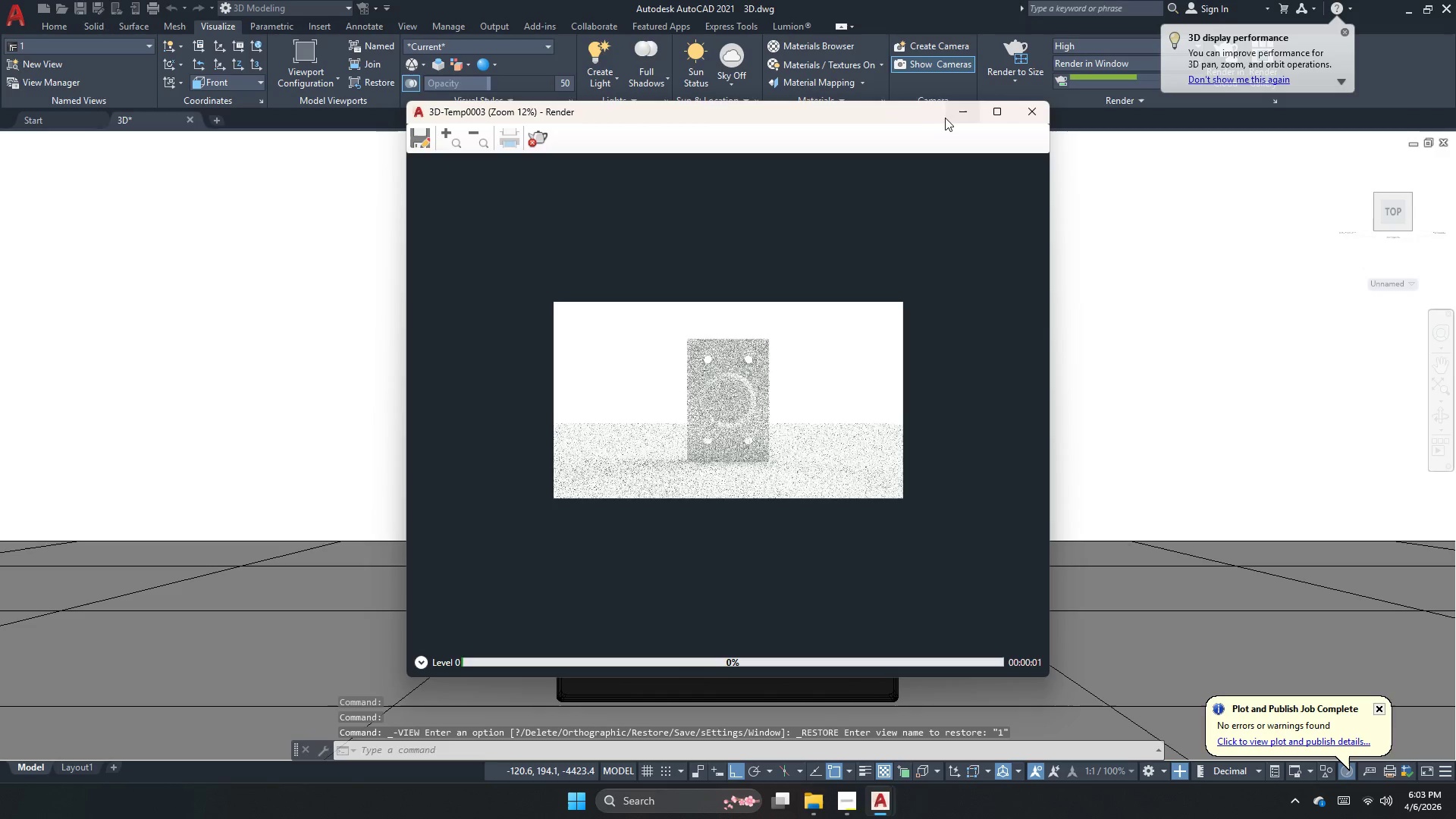 
scroll: coordinate [745, 395], scroll_direction: up, amount: 2.0
 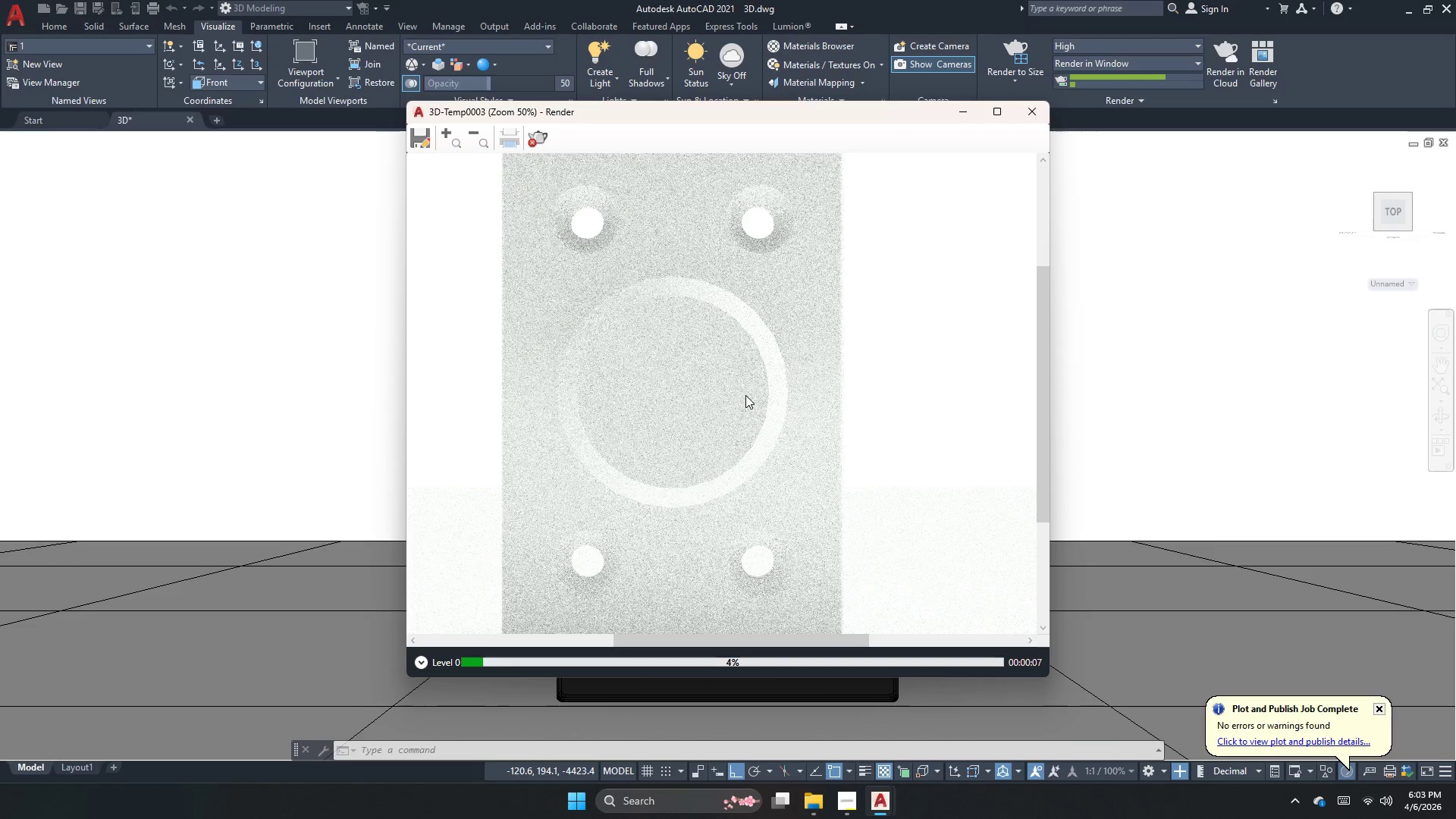 
wait(6.11)
 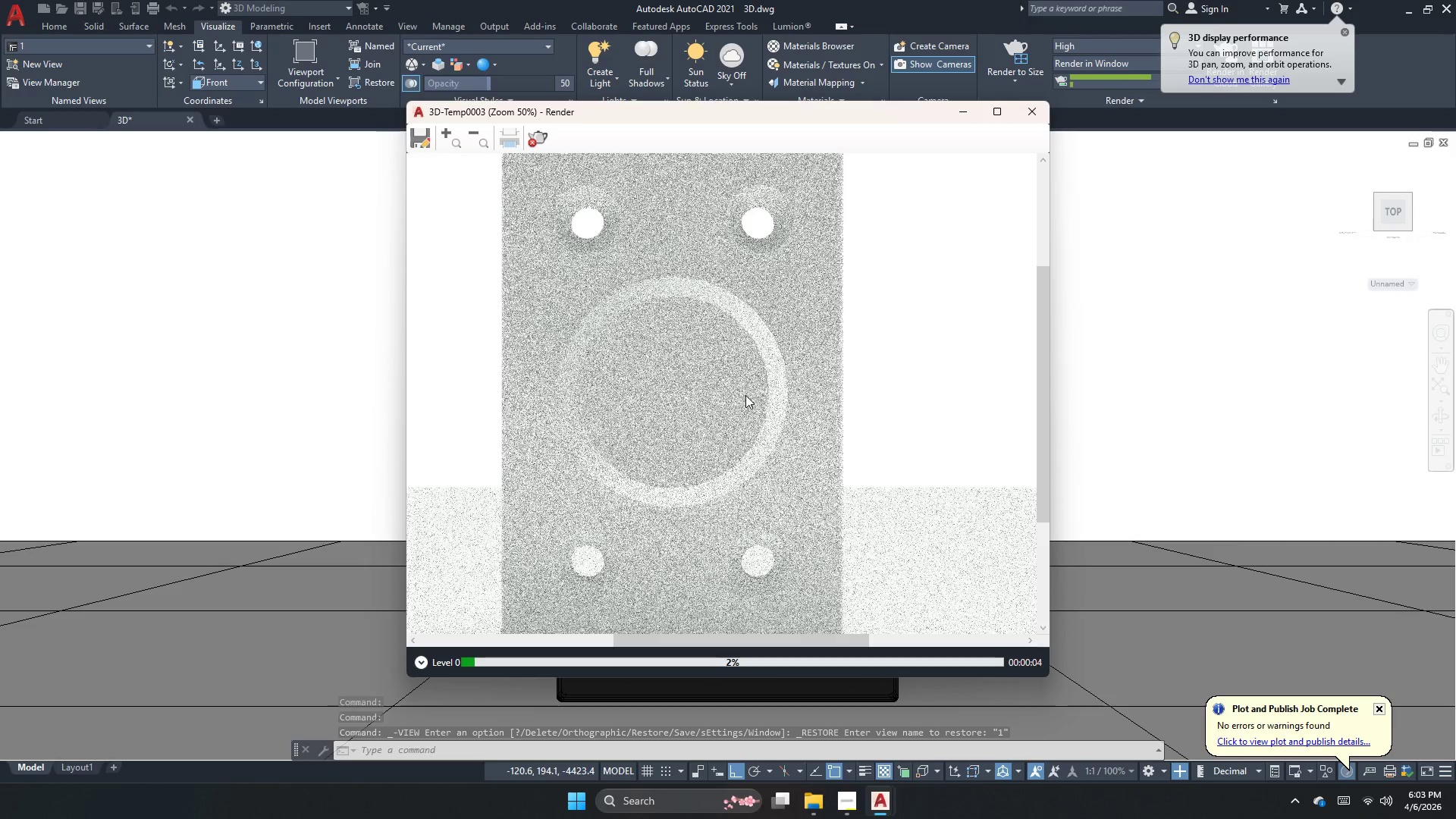 
scroll: coordinate [664, 237], scroll_direction: down, amount: 1.0
 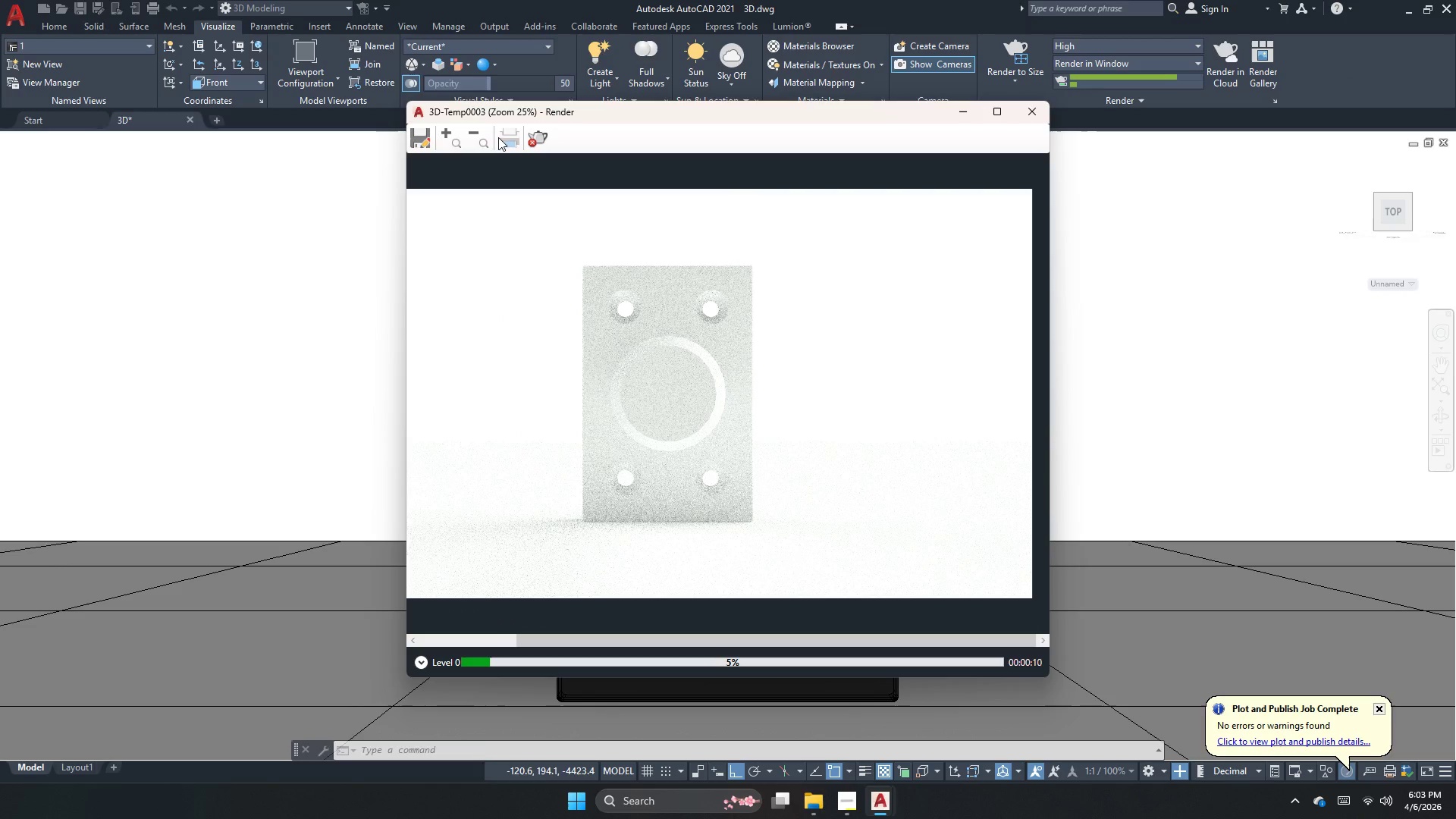 
left_click([533, 139])
 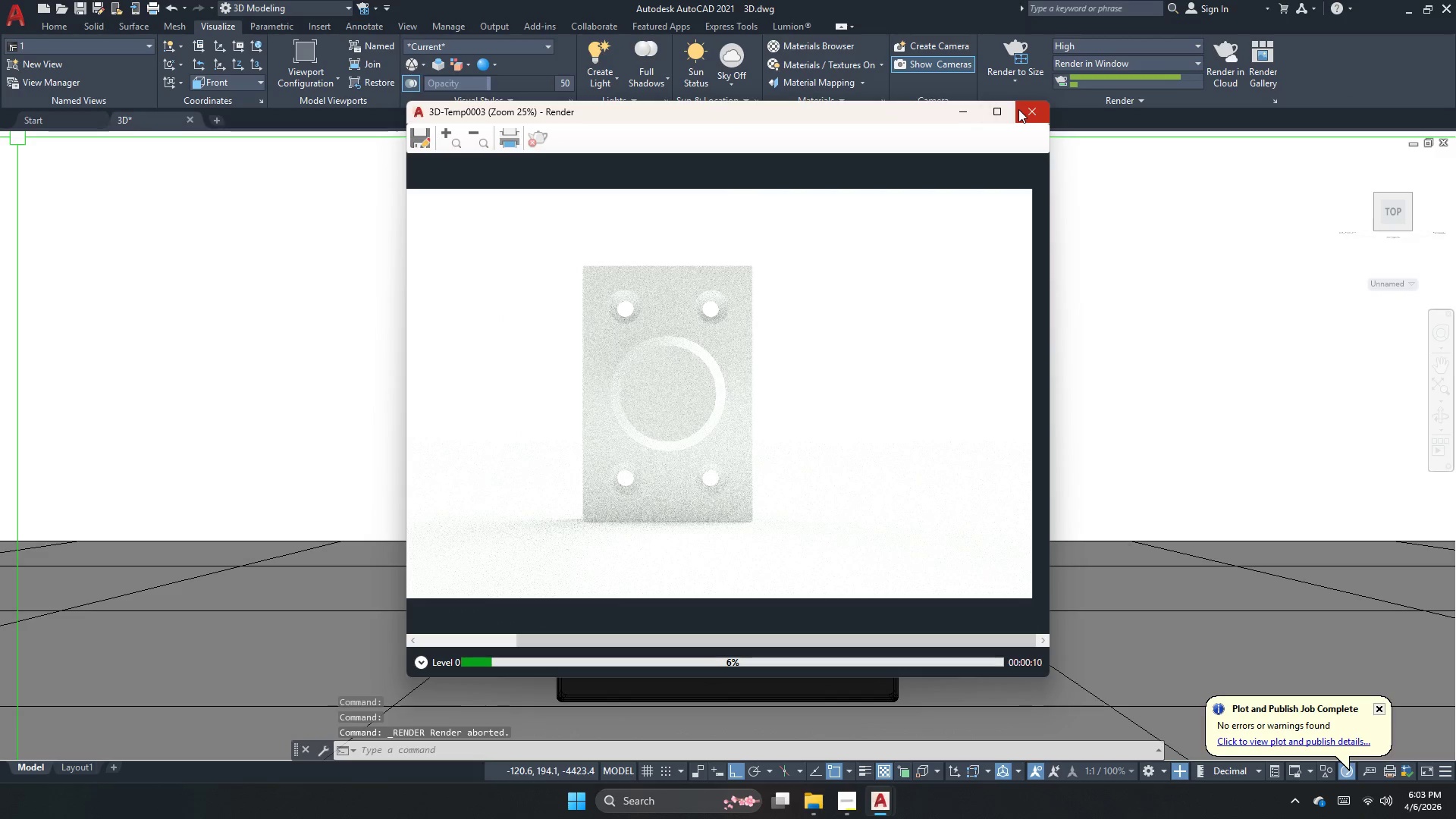 
left_click([1018, 109])
 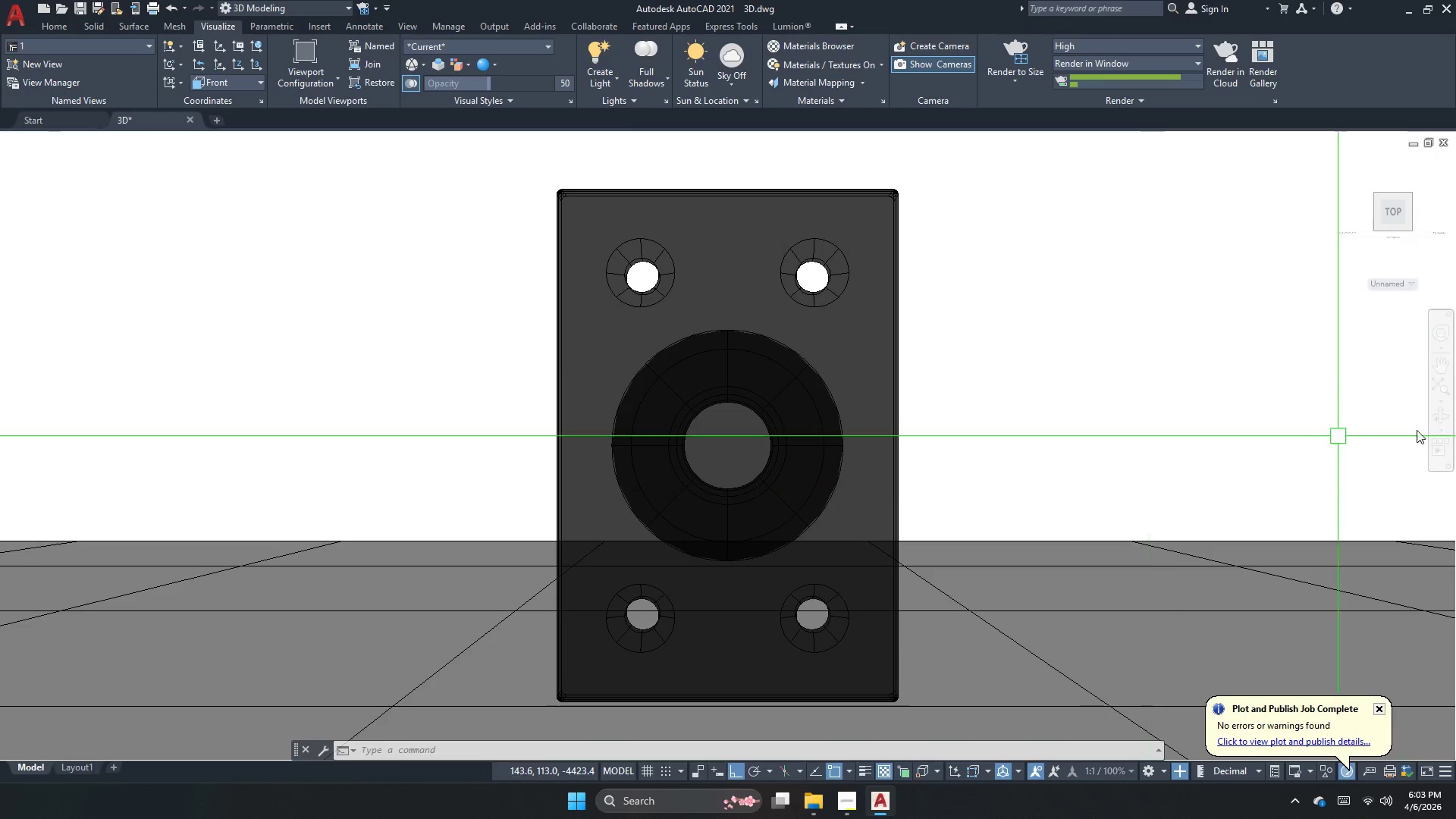 
wait(5.58)
 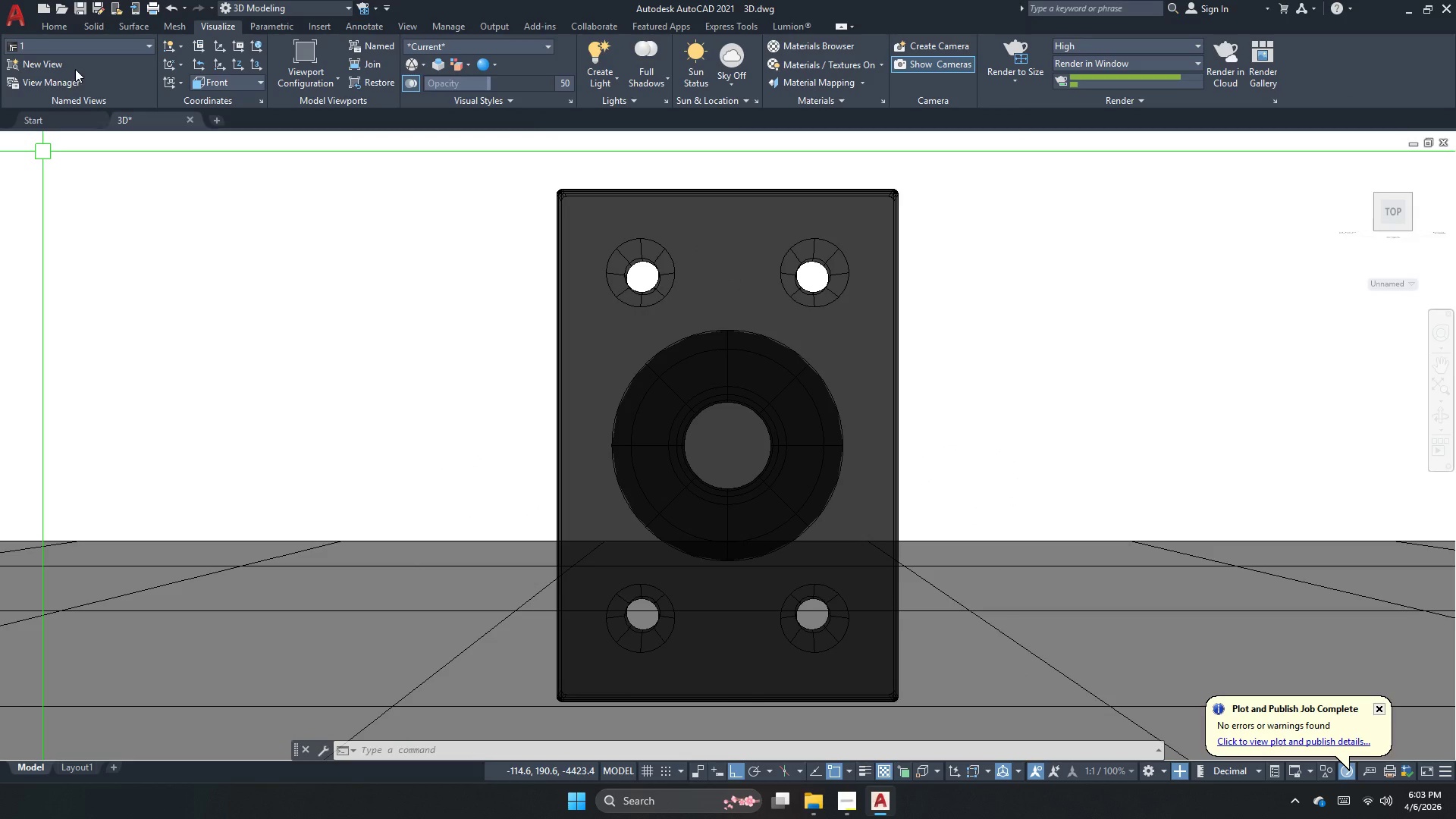 
key(Escape)
type(tmat)
key(Backspace)
key(Backspace)
key(Backspace)
key(Backspace)
key(Backspace)
type(rmat)
 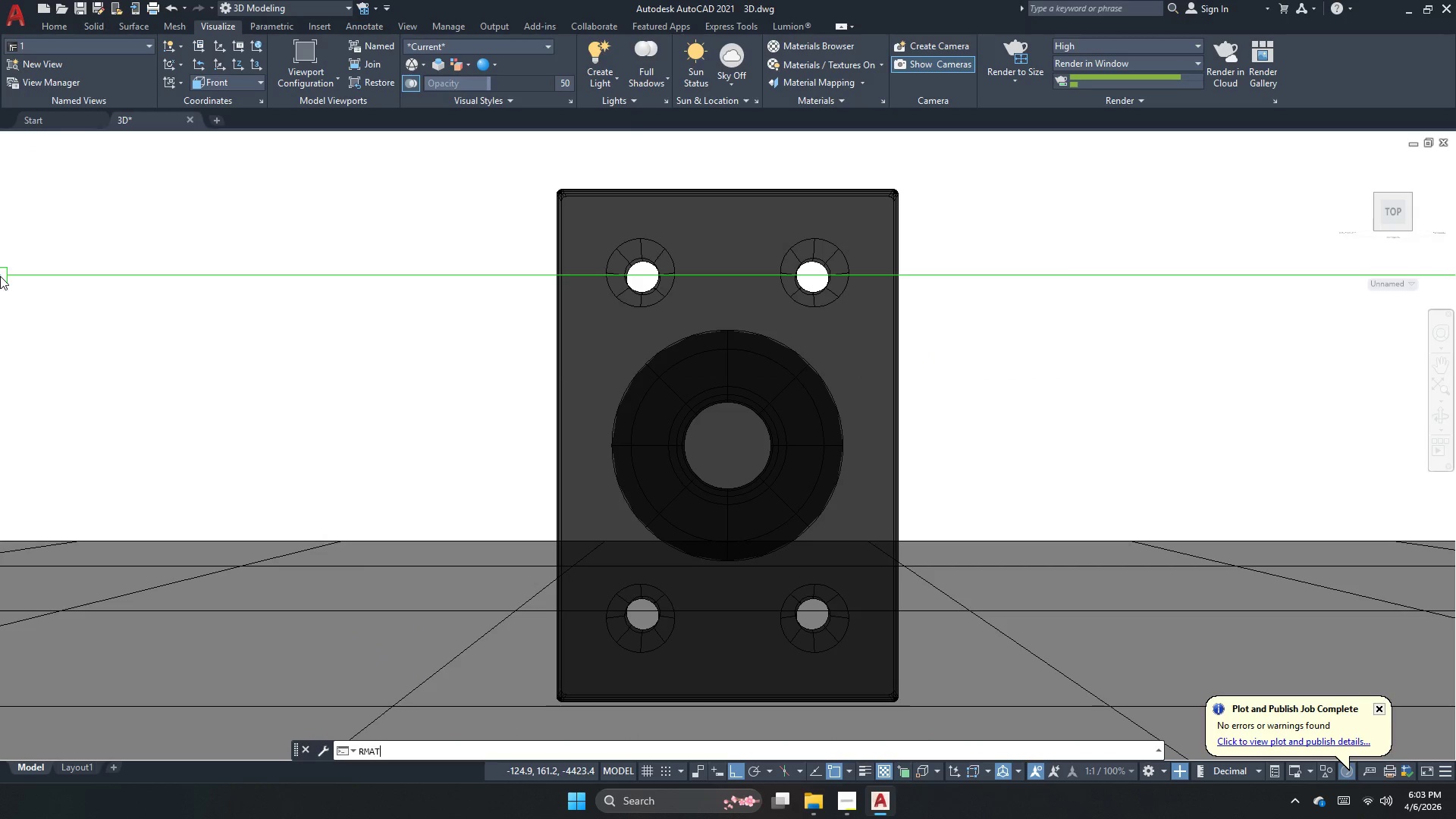 
key(Enter)
 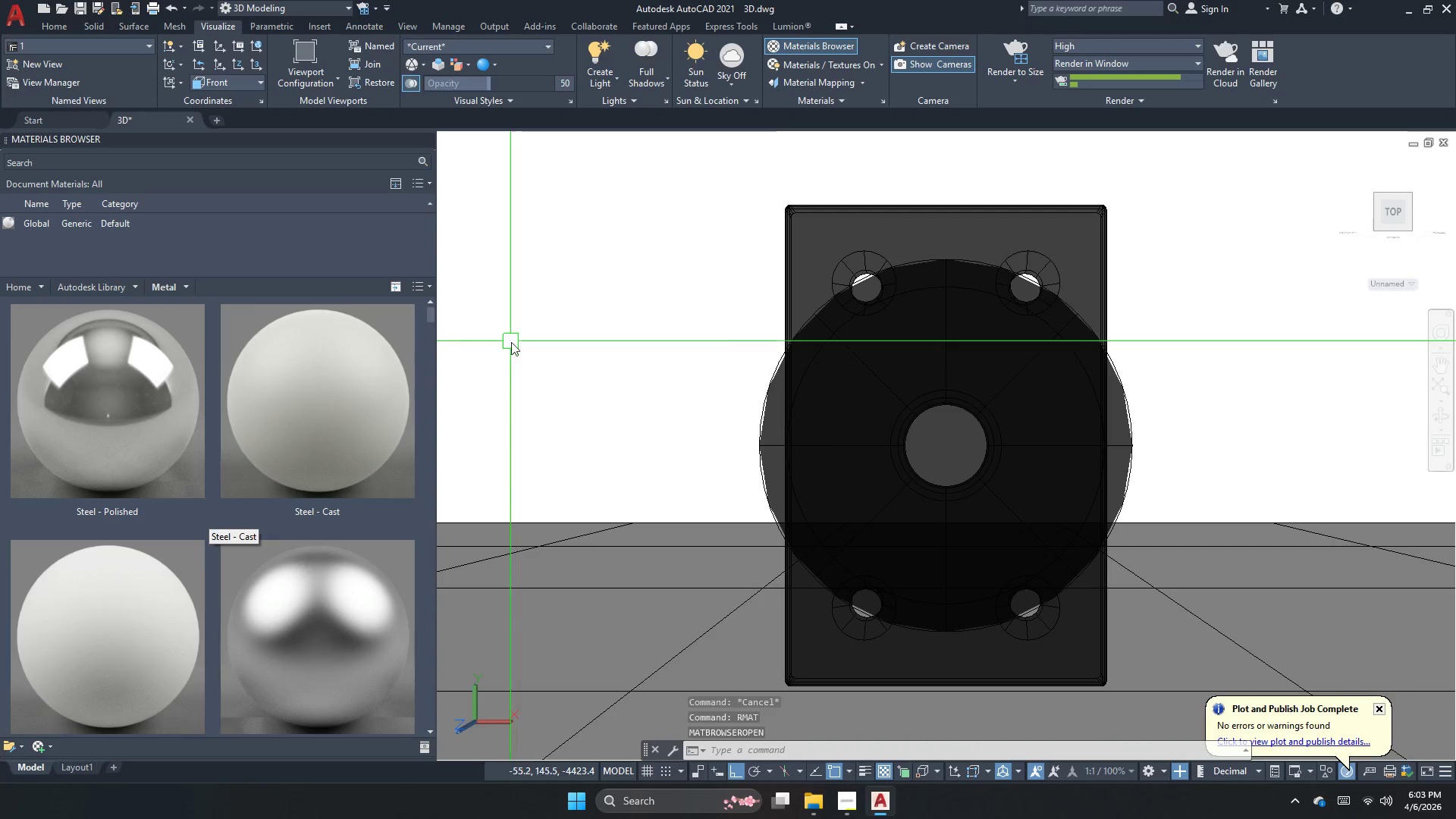 
left_click_drag(start_coordinate=[425, 321], to_coordinate=[427, 426])
 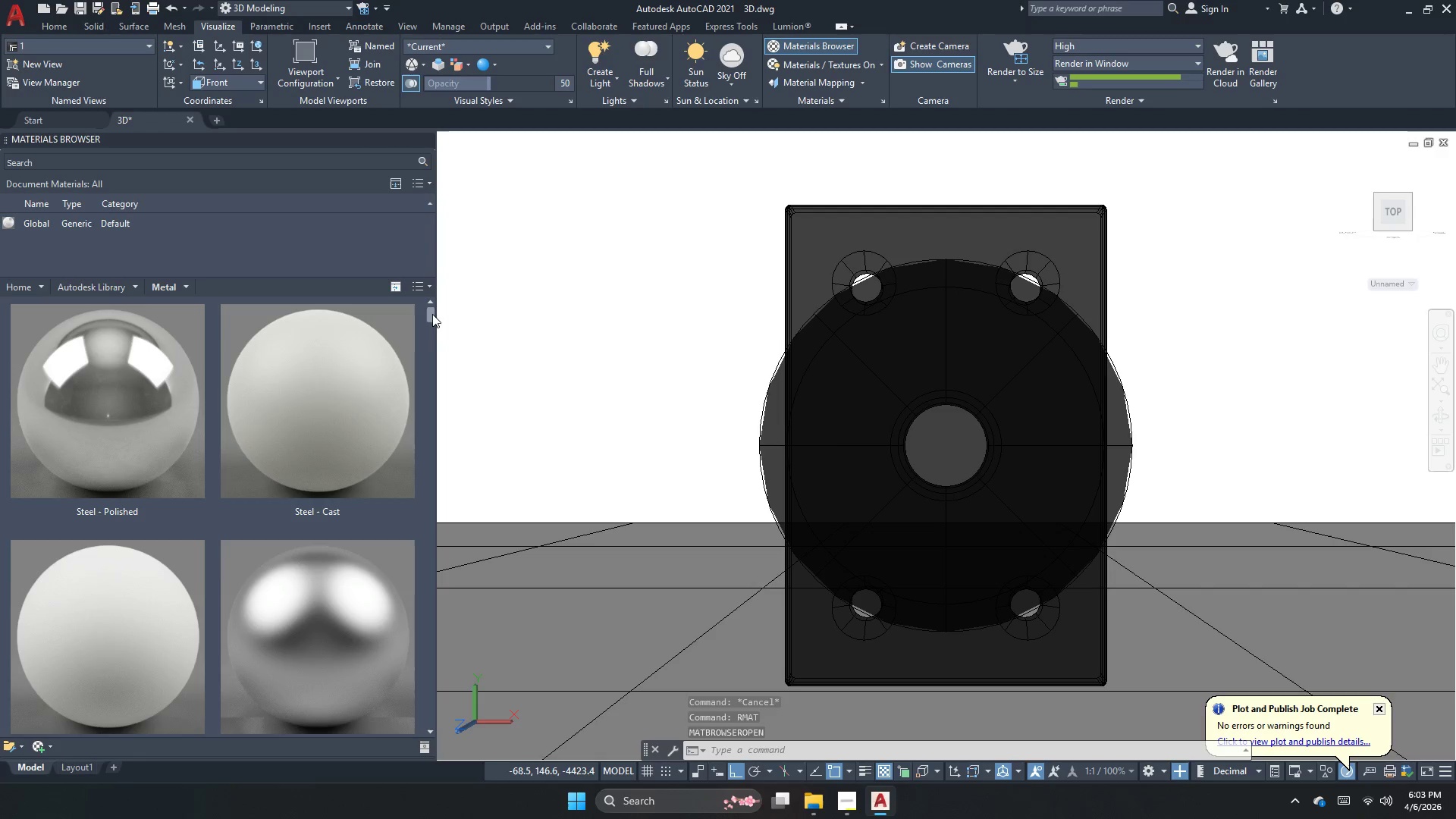 
left_click_drag(start_coordinate=[434, 310], to_coordinate=[431, 743])
 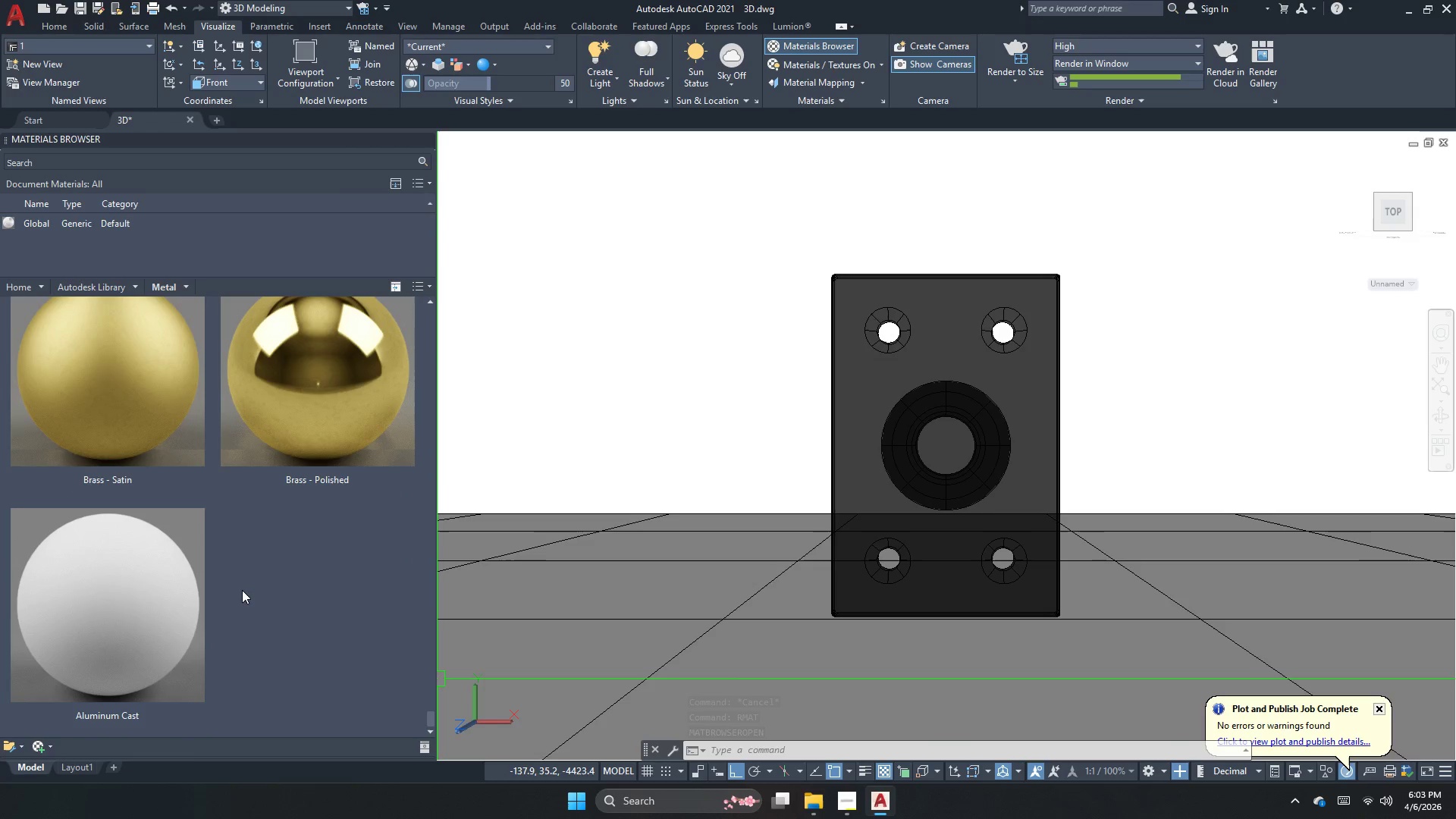 
scroll: coordinate [438, 679], scroll_direction: down, amount: 1.0
 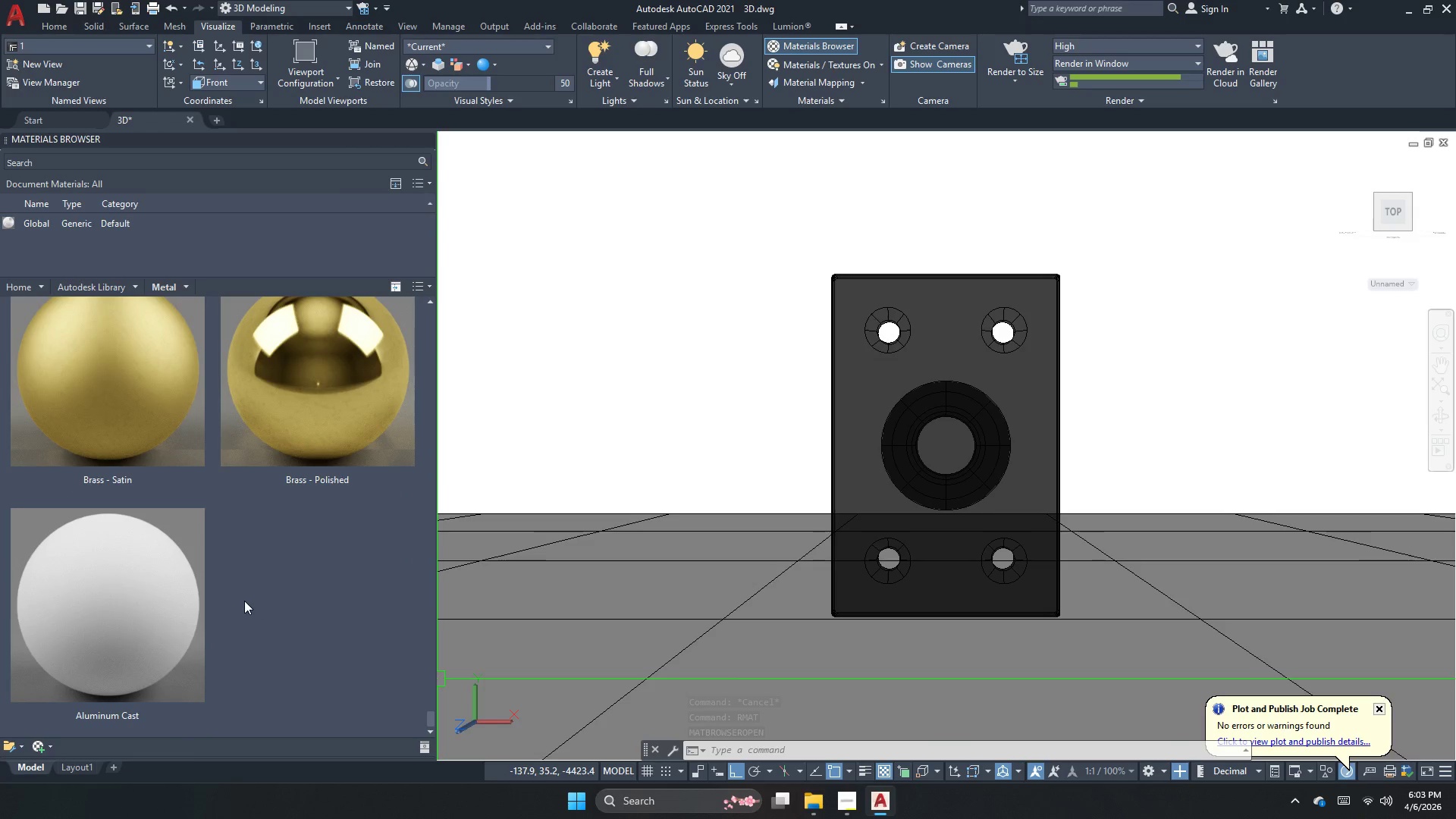 
scroll: coordinate [241, 585], scroll_direction: up, amount: 2.0
 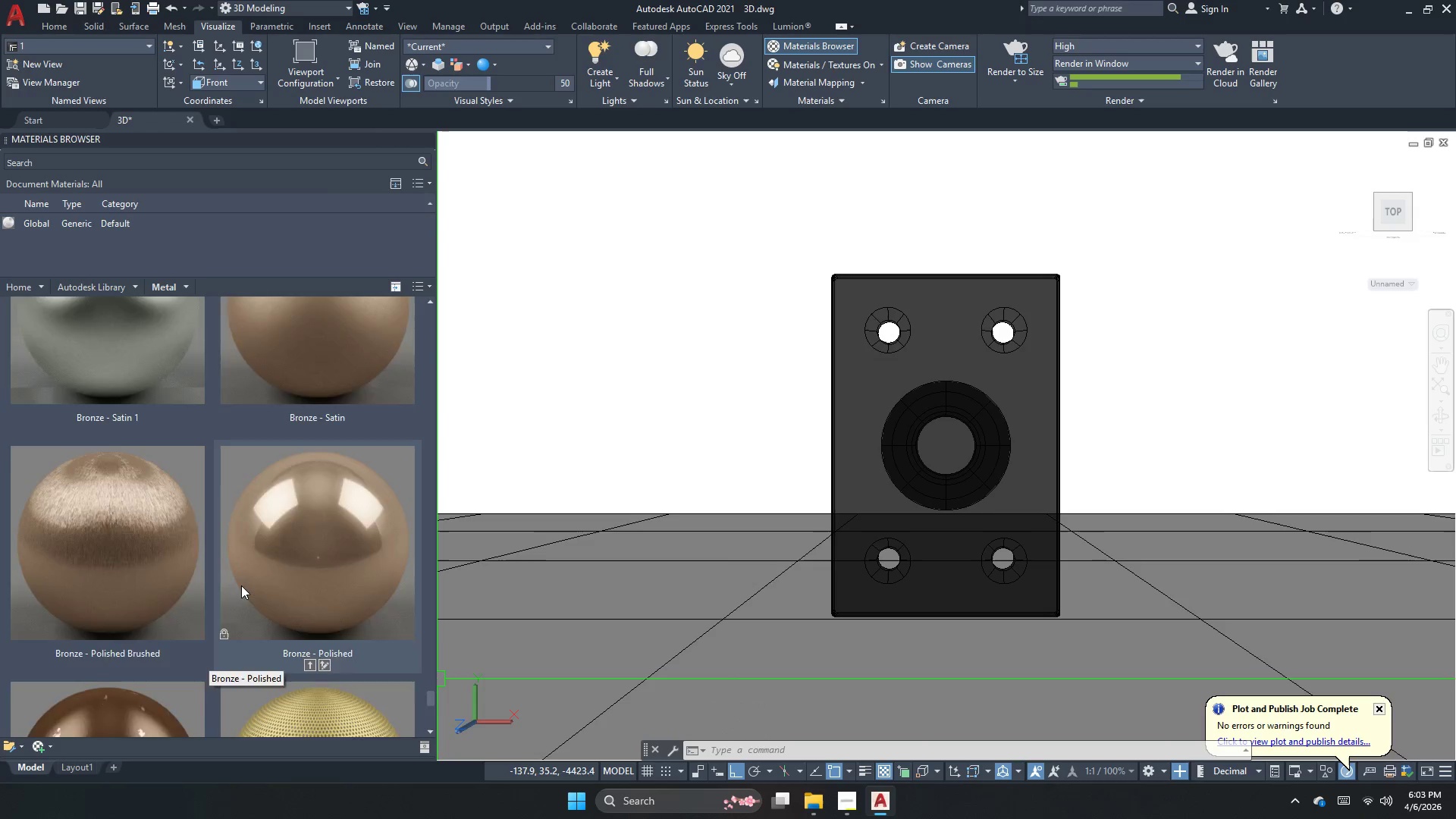 
scroll: coordinate [241, 585], scroll_direction: down, amount: 1.0
 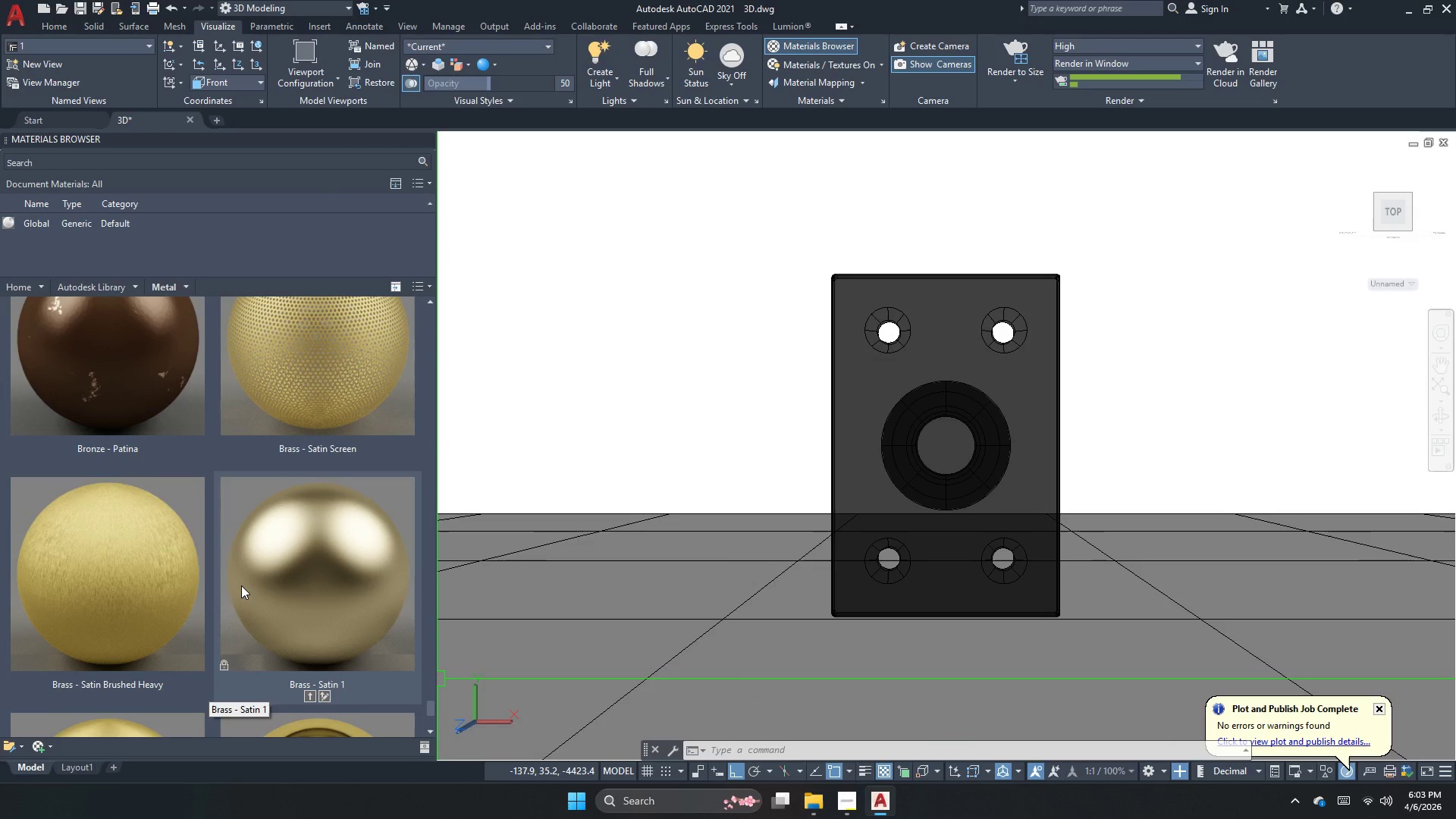 
scroll: coordinate [241, 585], scroll_direction: up, amount: 1.0
 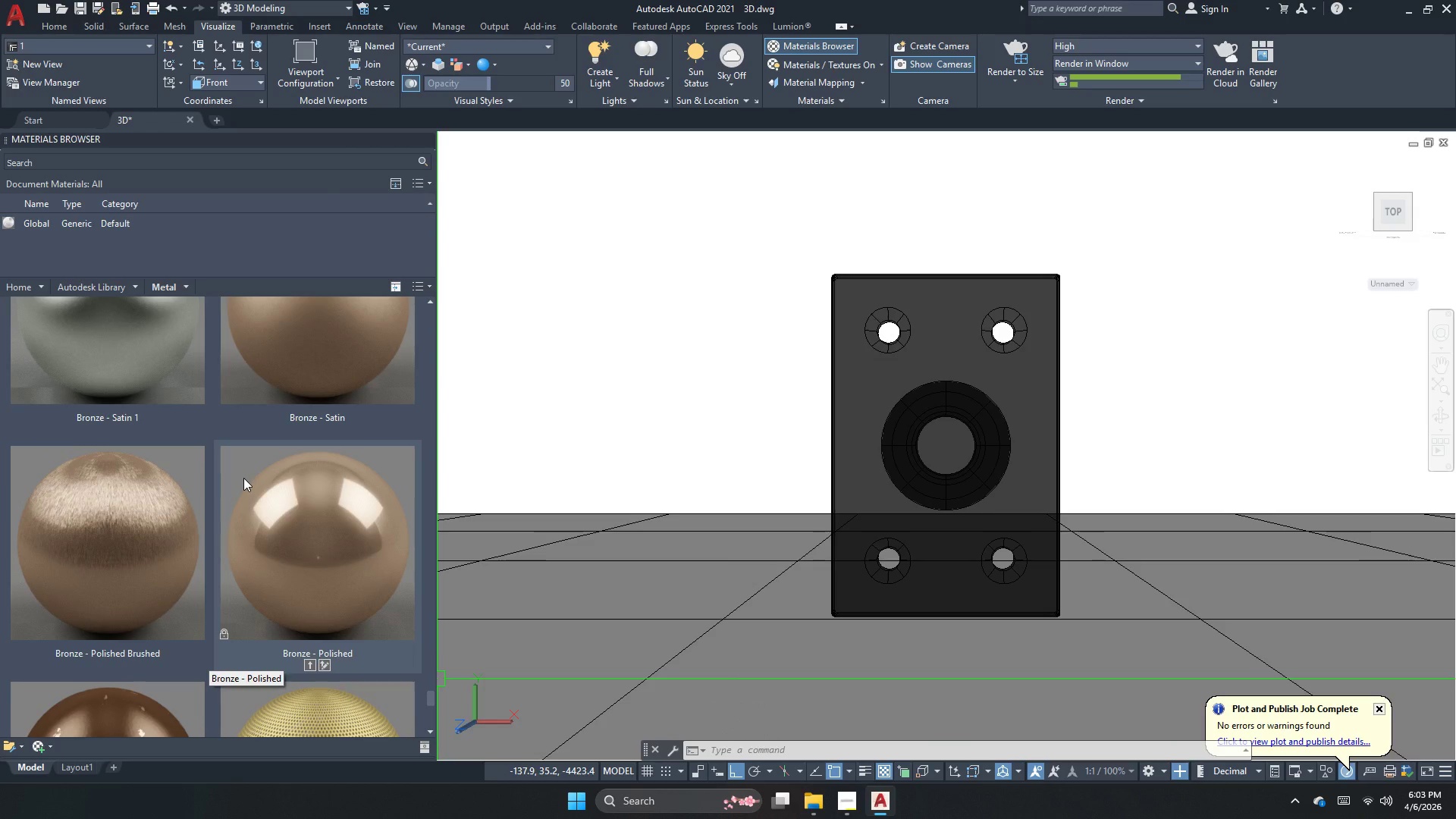 
scroll: coordinate [243, 478], scroll_direction: down, amount: 1.0
 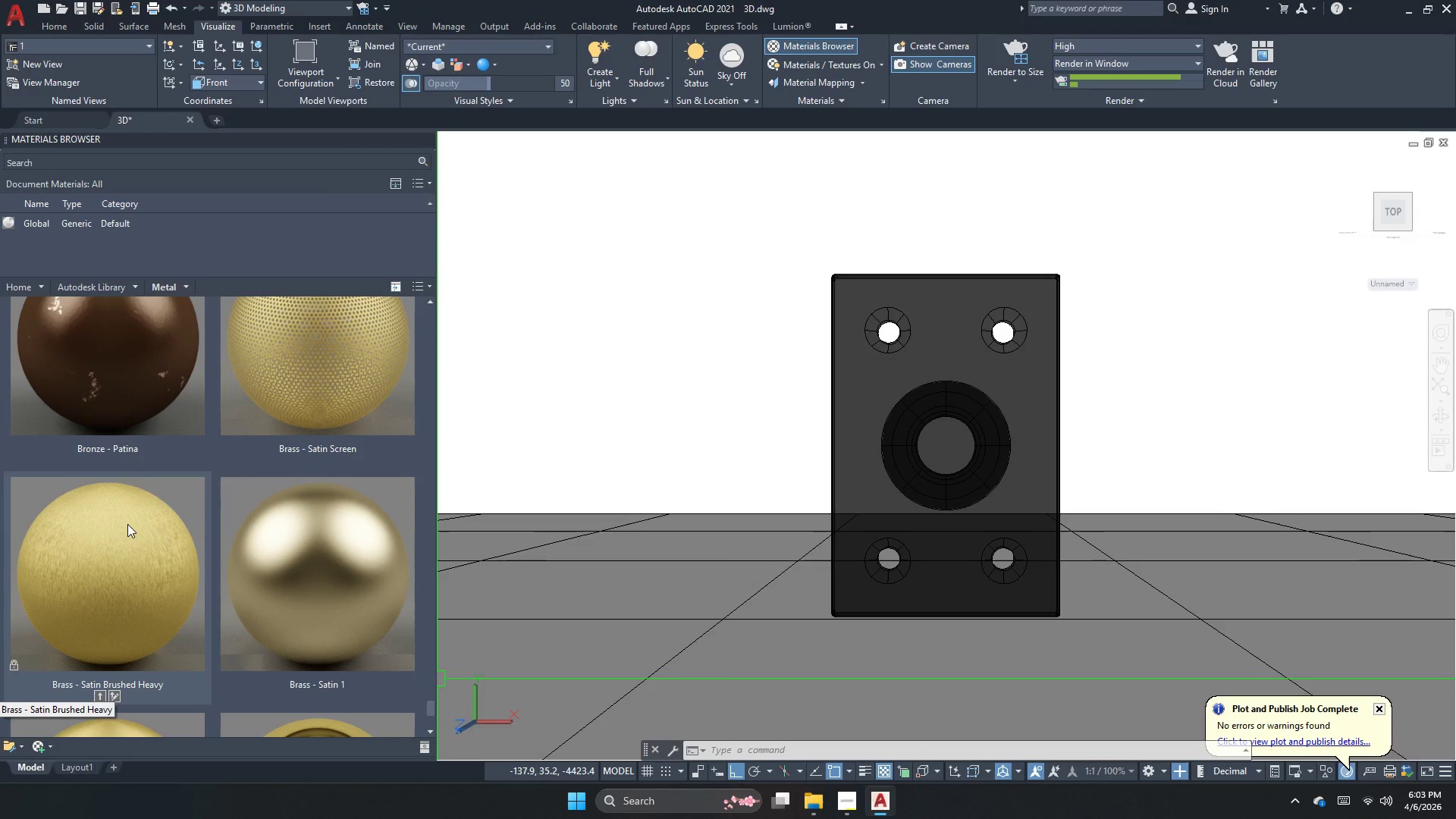 
mouse_move([190, 564])
 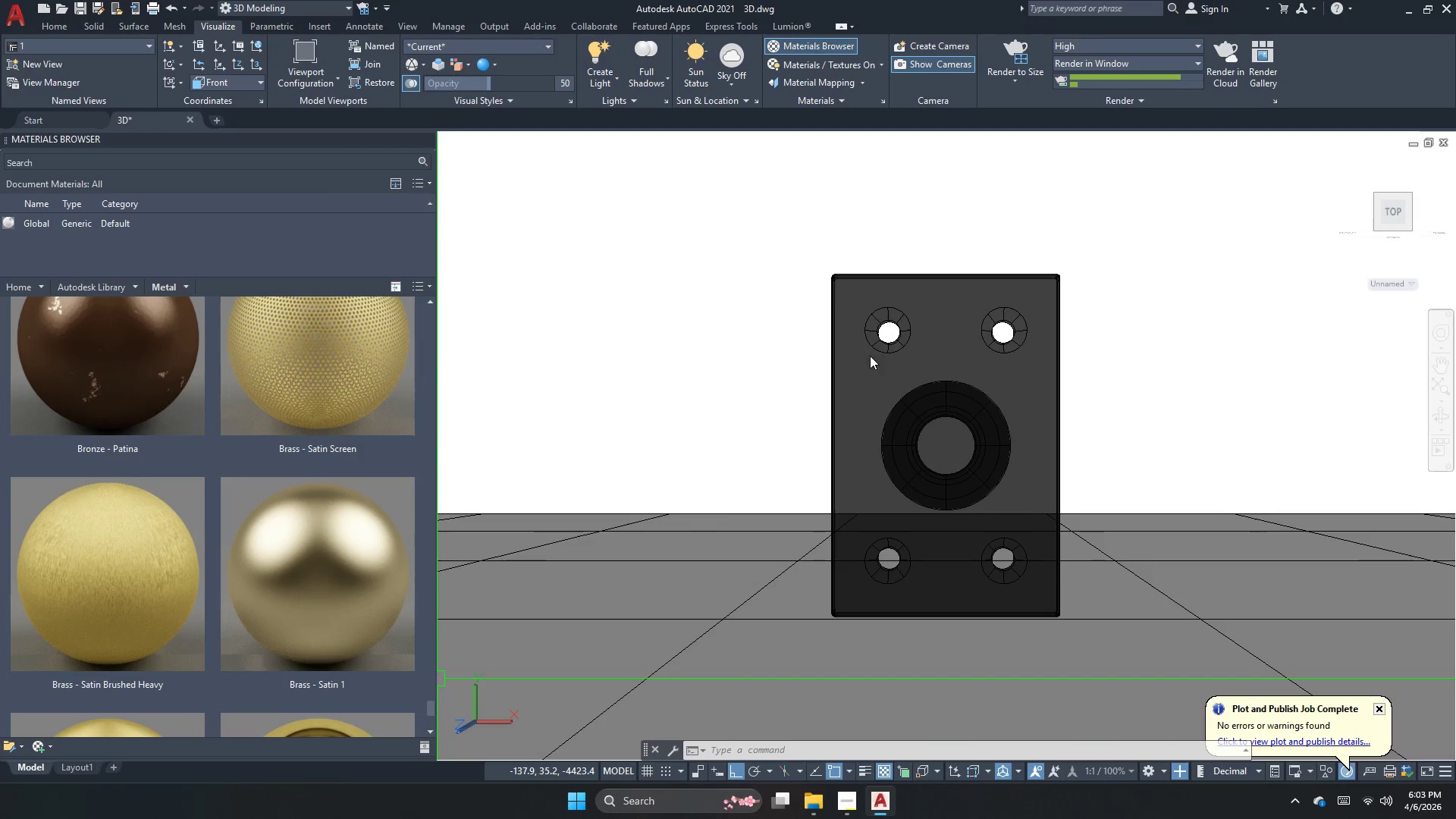 
left_click([892, 351])
 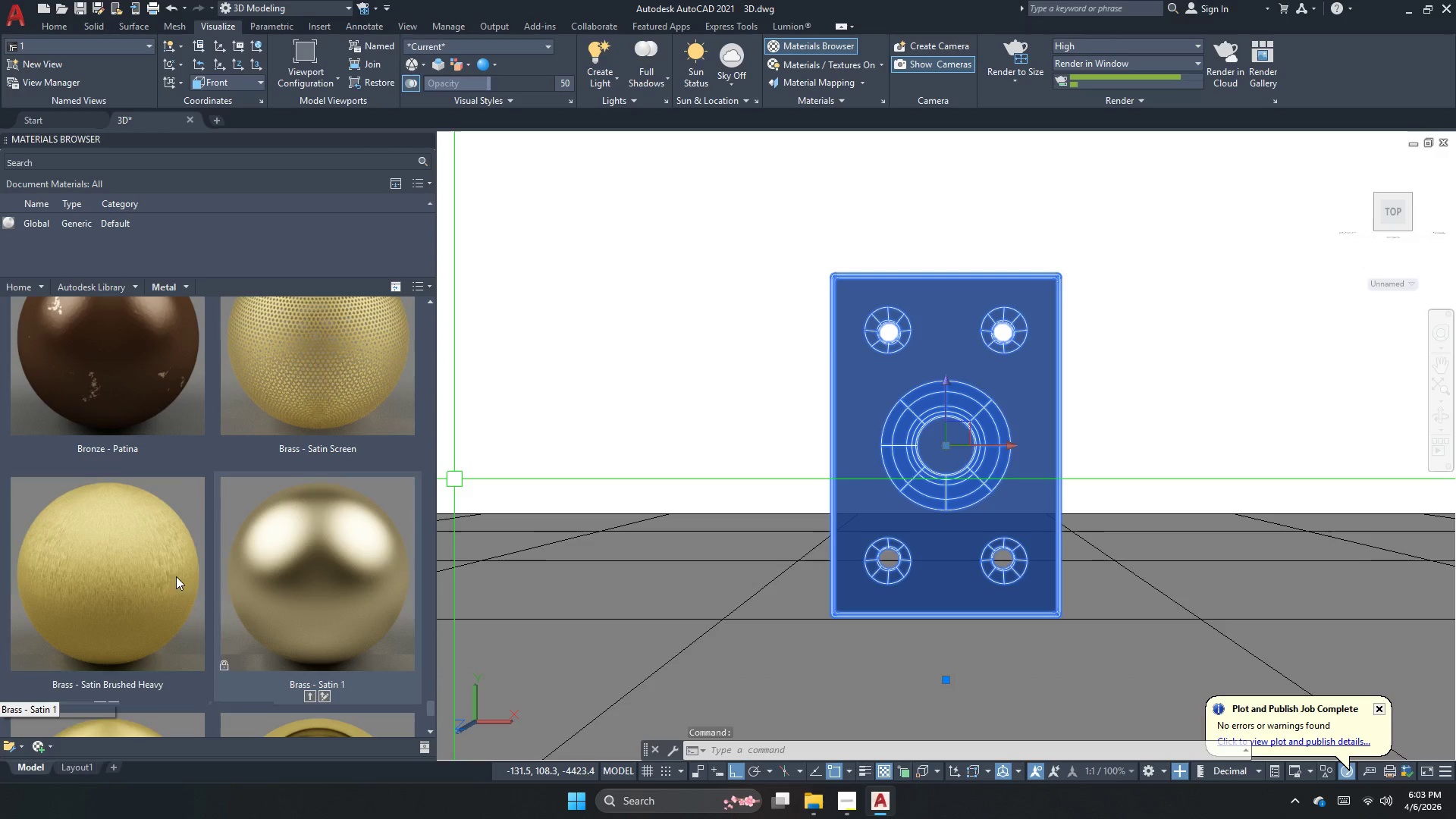 
right_click([140, 589])
 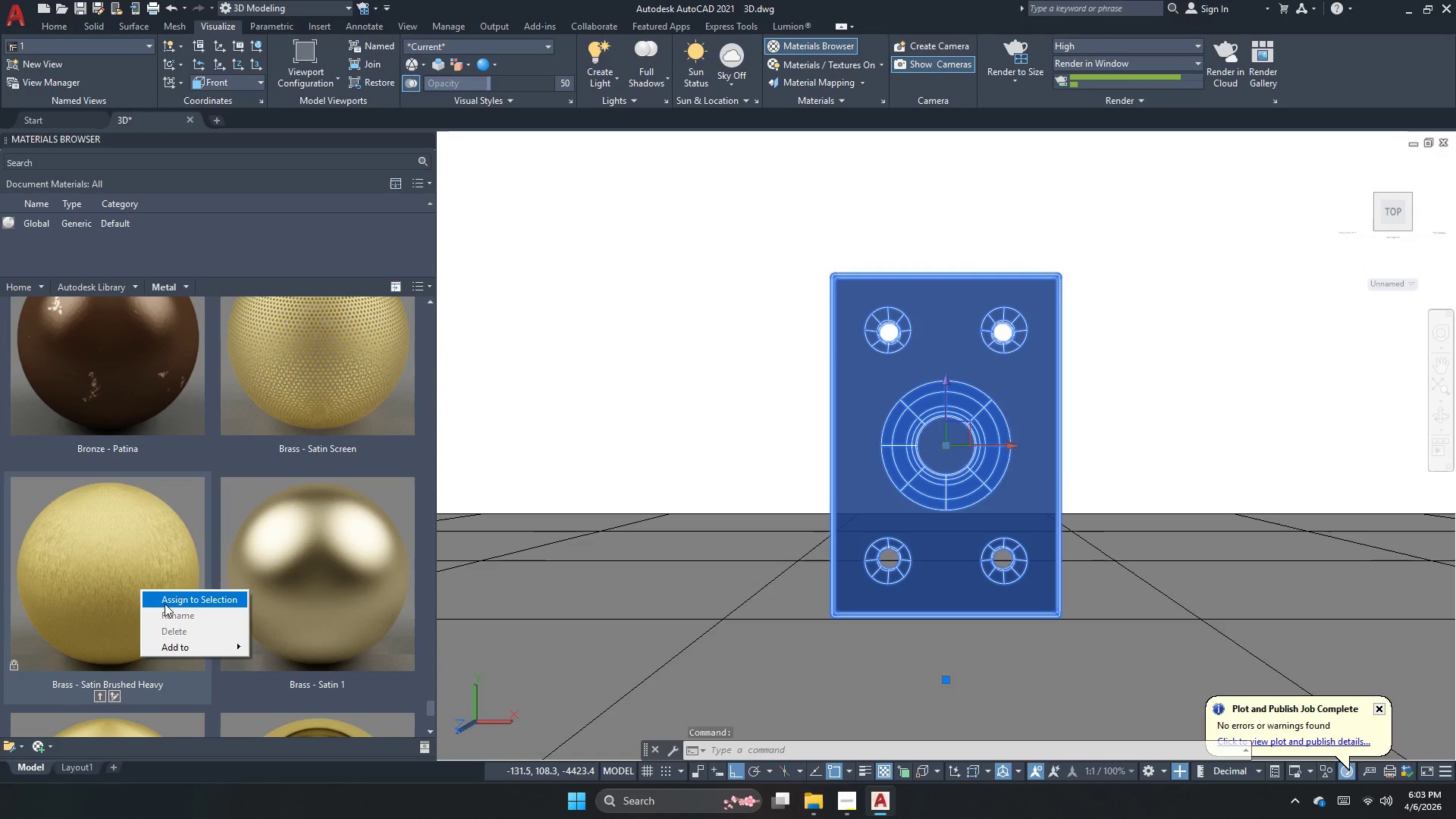 
left_click([165, 604])
 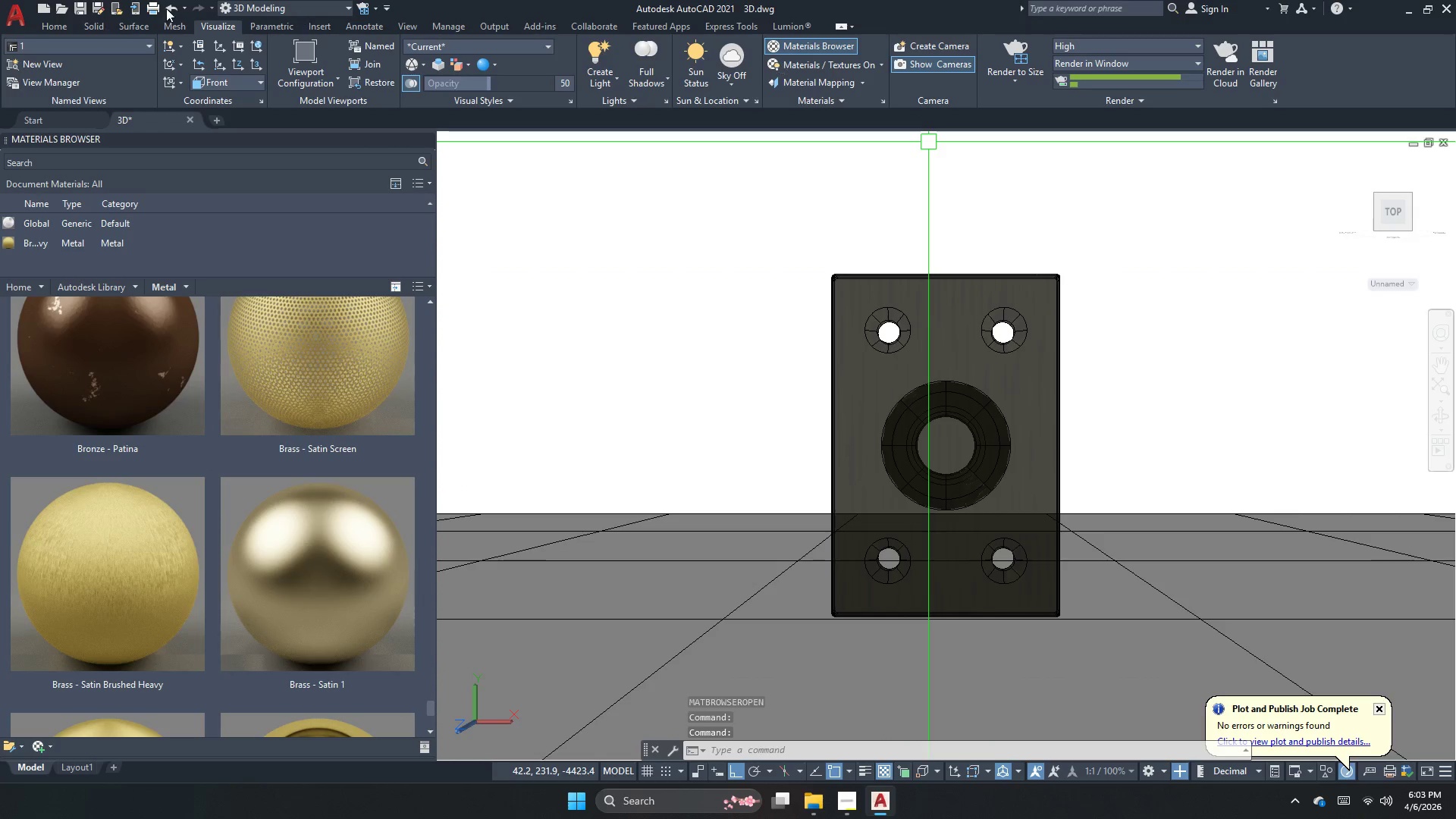 
left_click([47, 46])
 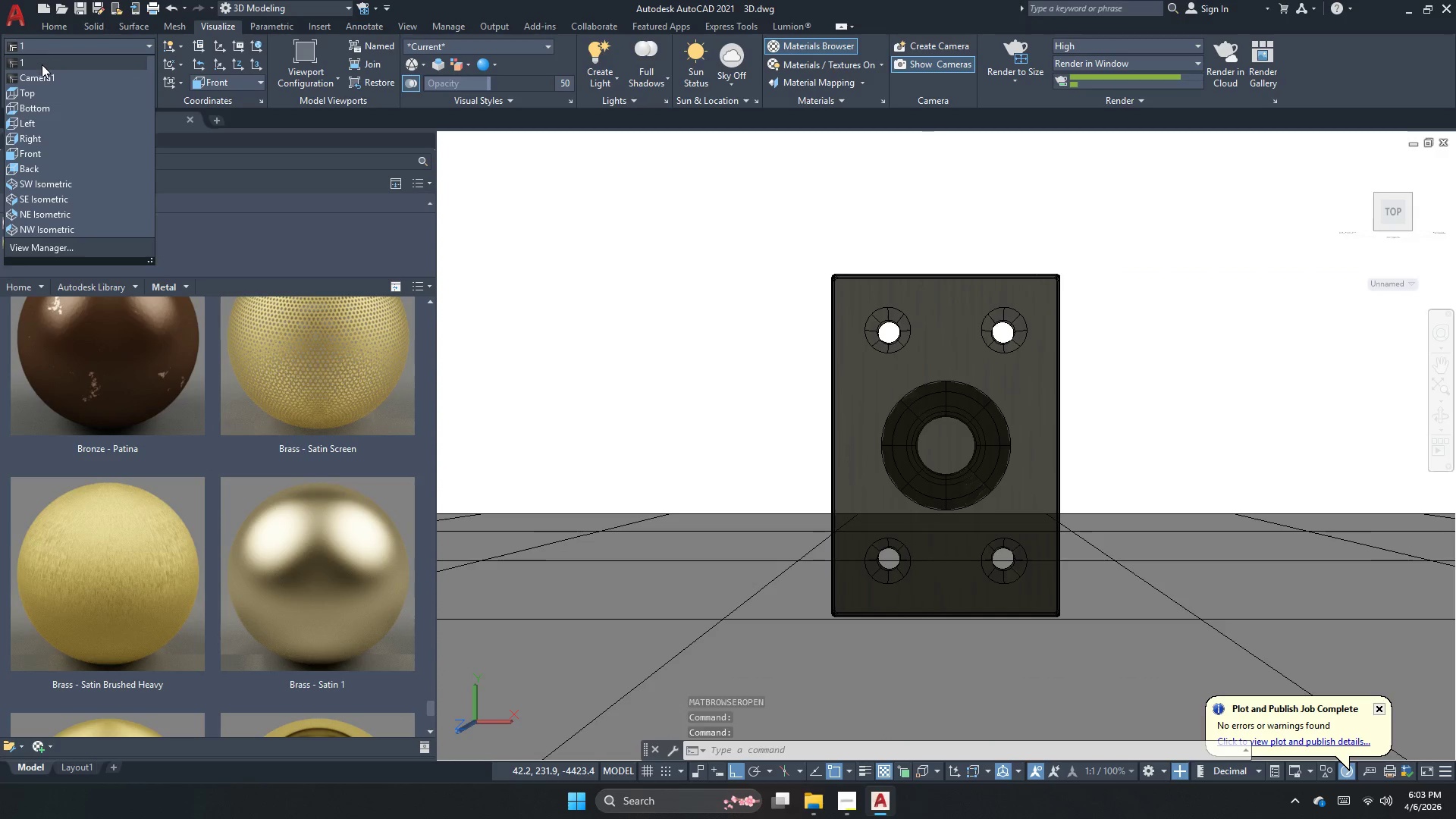 
left_click([42, 64])
 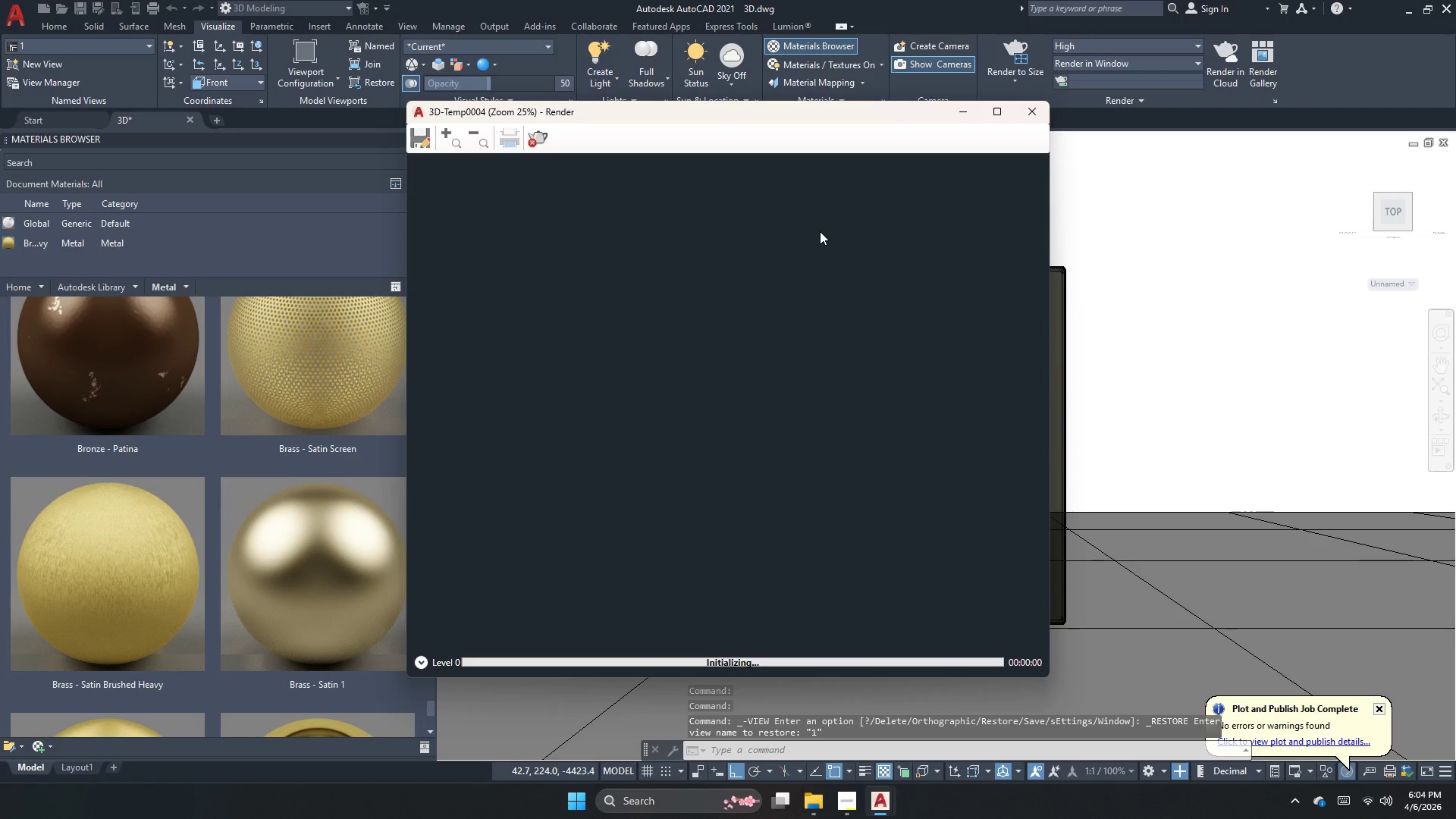 
scroll: coordinate [723, 403], scroll_direction: up, amount: 2.0
 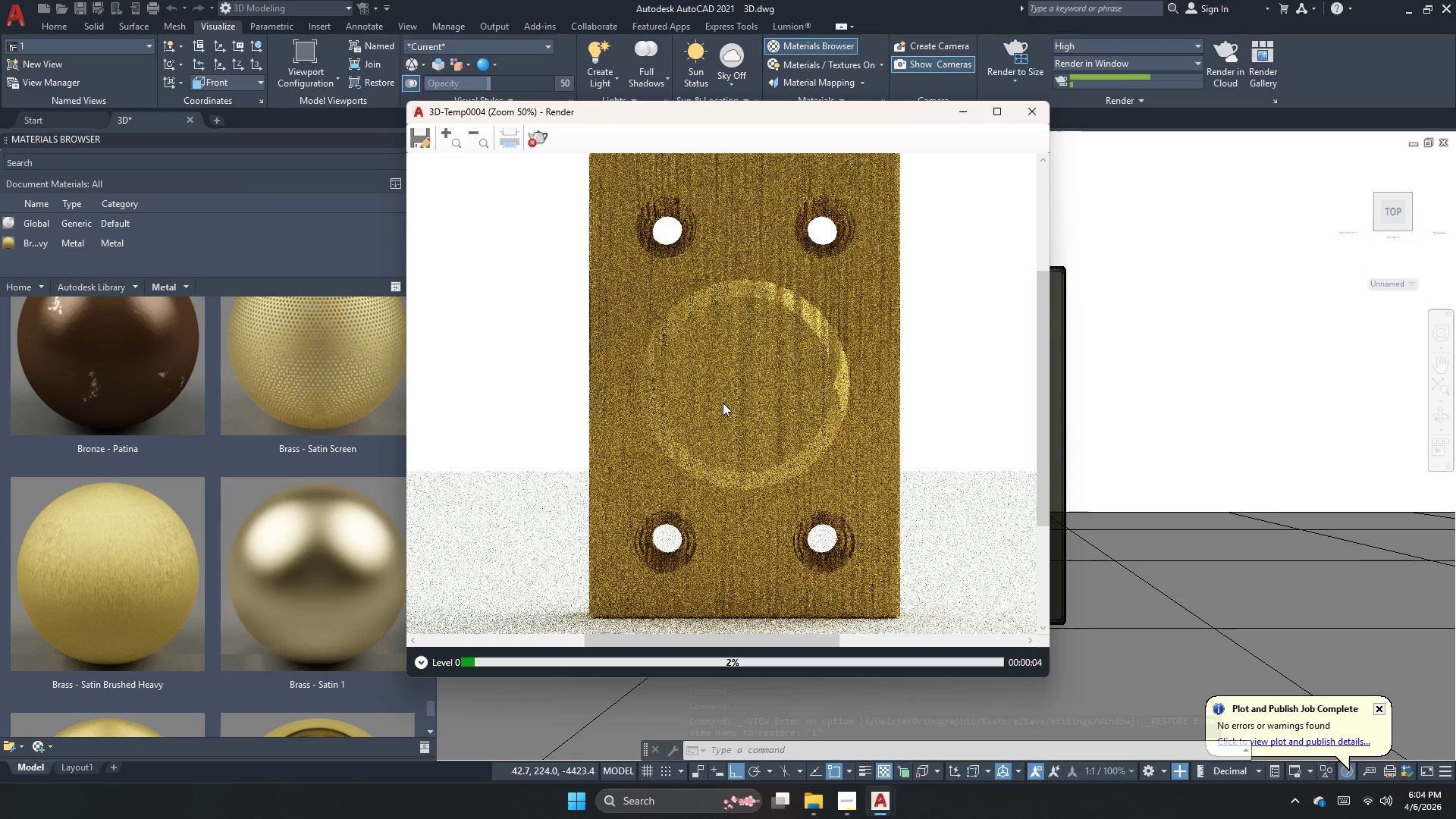 
scroll: coordinate [723, 403], scroll_direction: down, amount: 1.0
 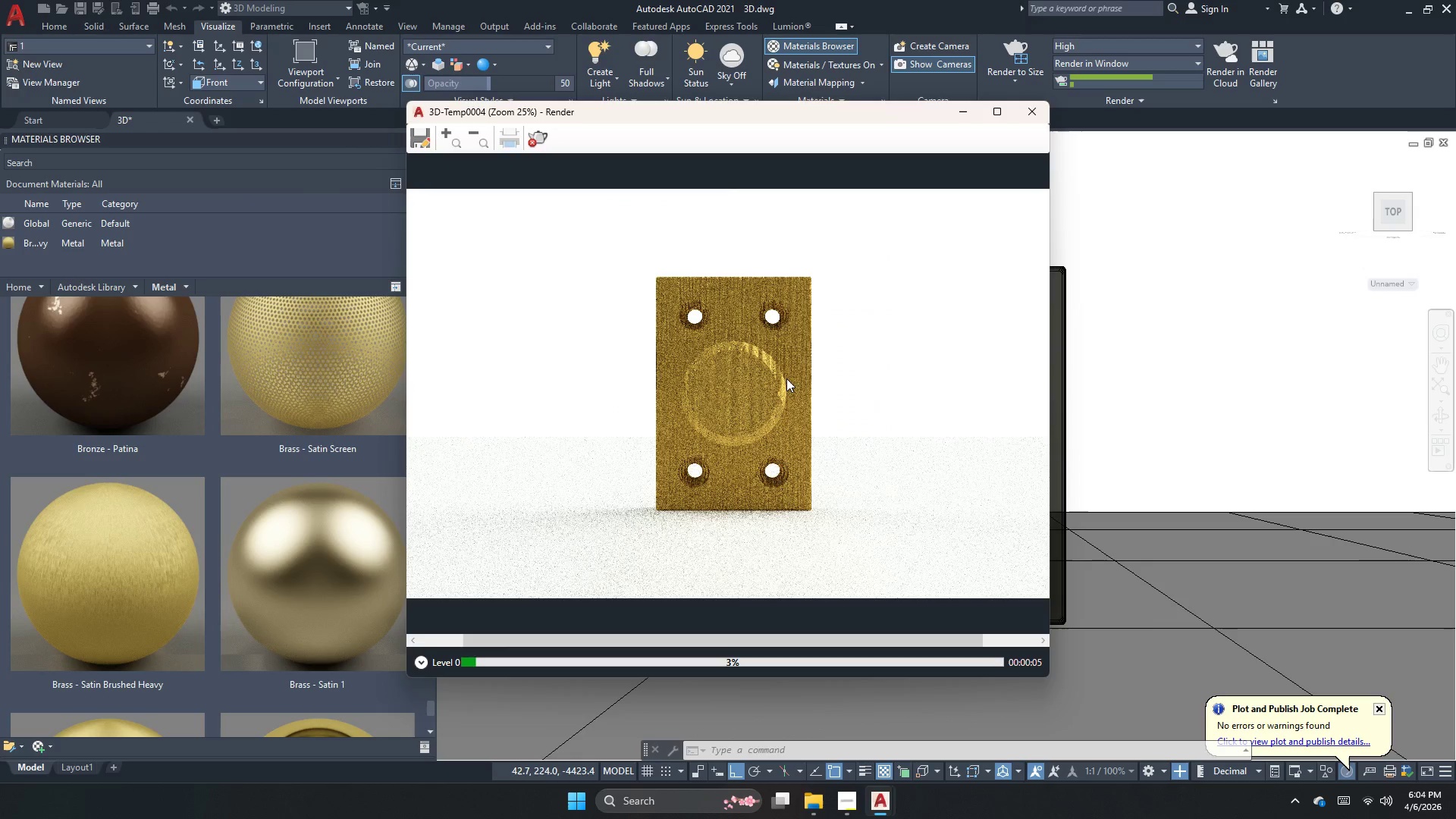 
scroll: coordinate [752, 379], scroll_direction: up, amount: 2.0
 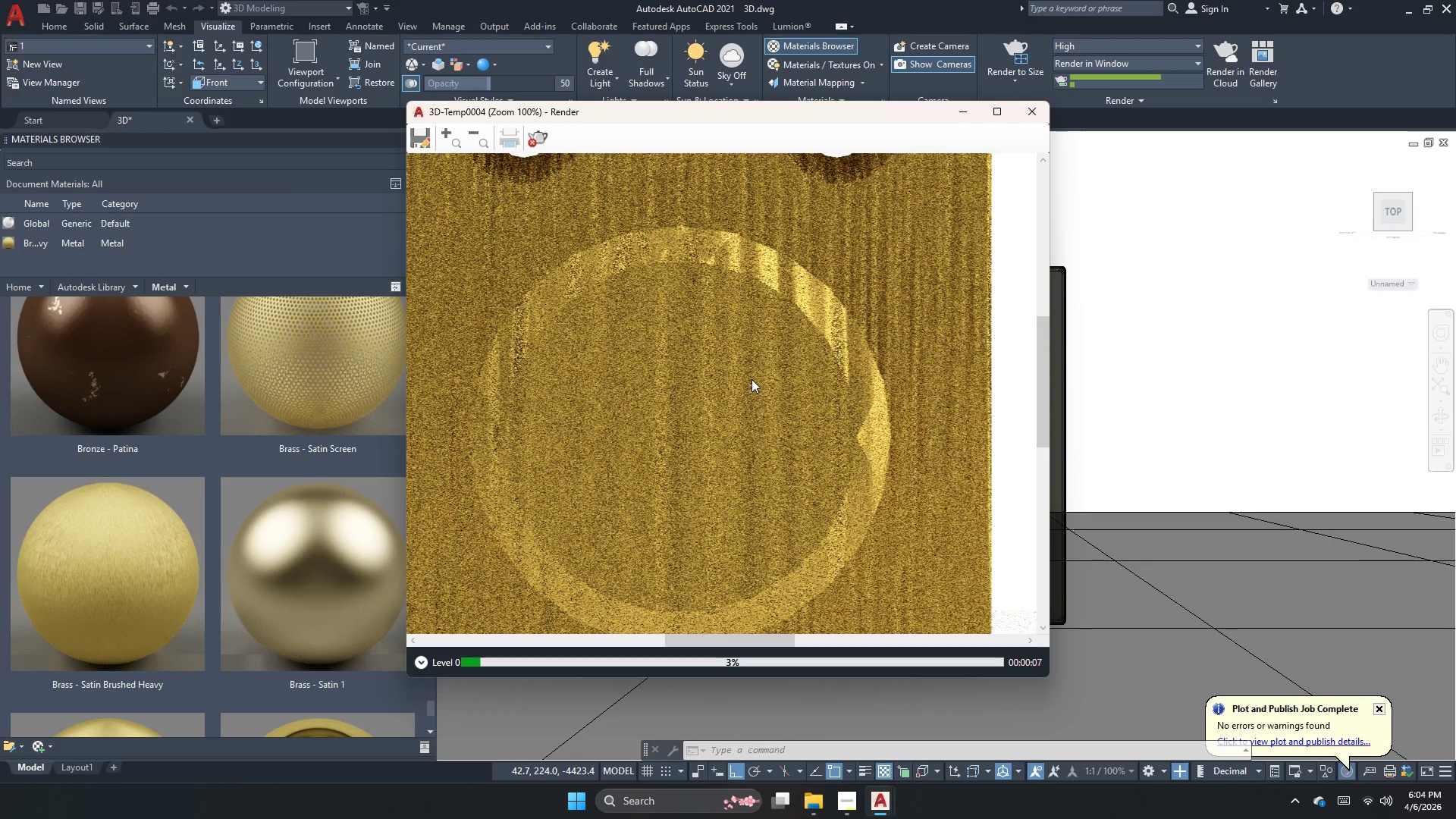 
scroll: coordinate [752, 379], scroll_direction: down, amount: 1.0
 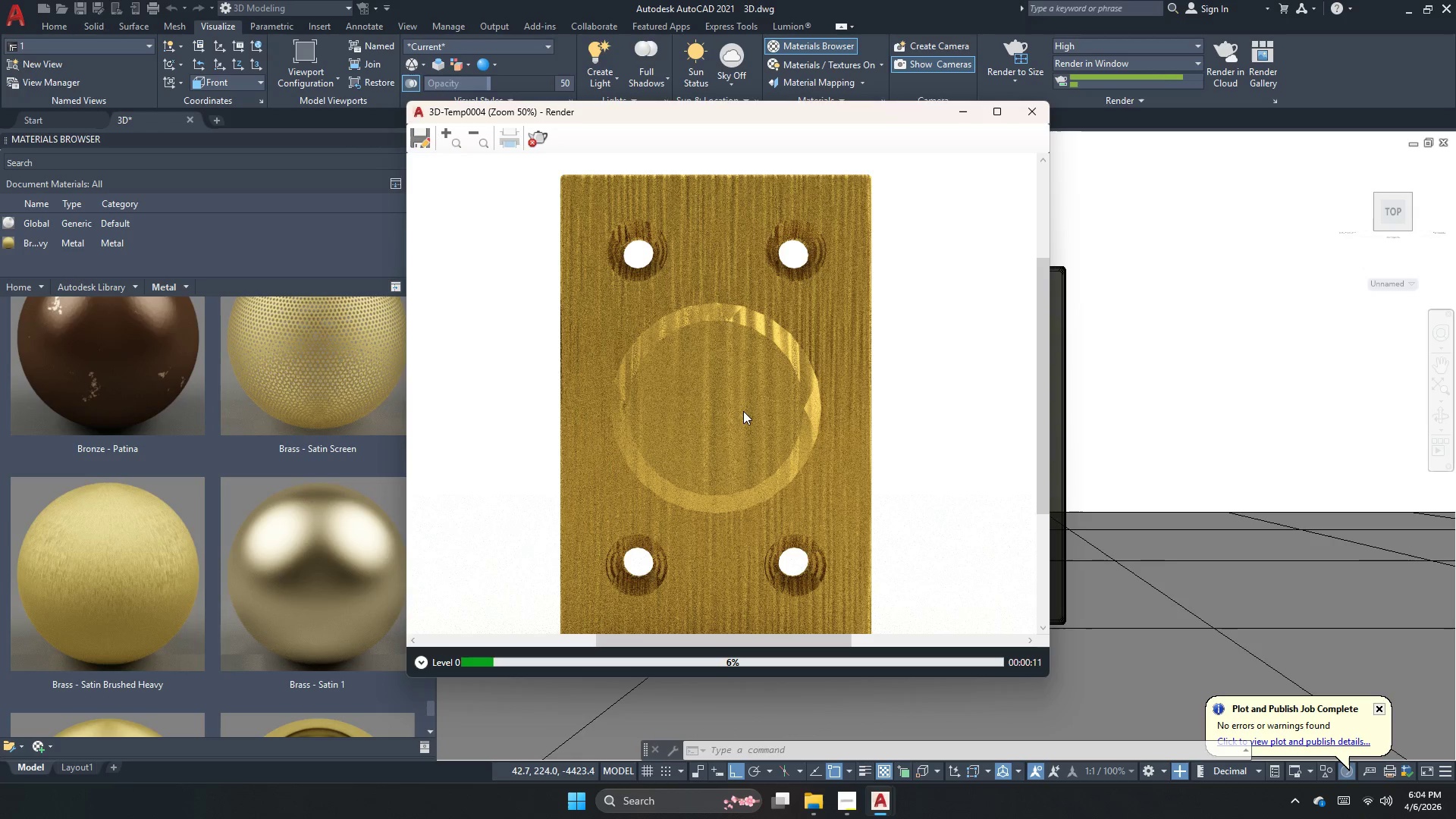 
wait(5.52)
 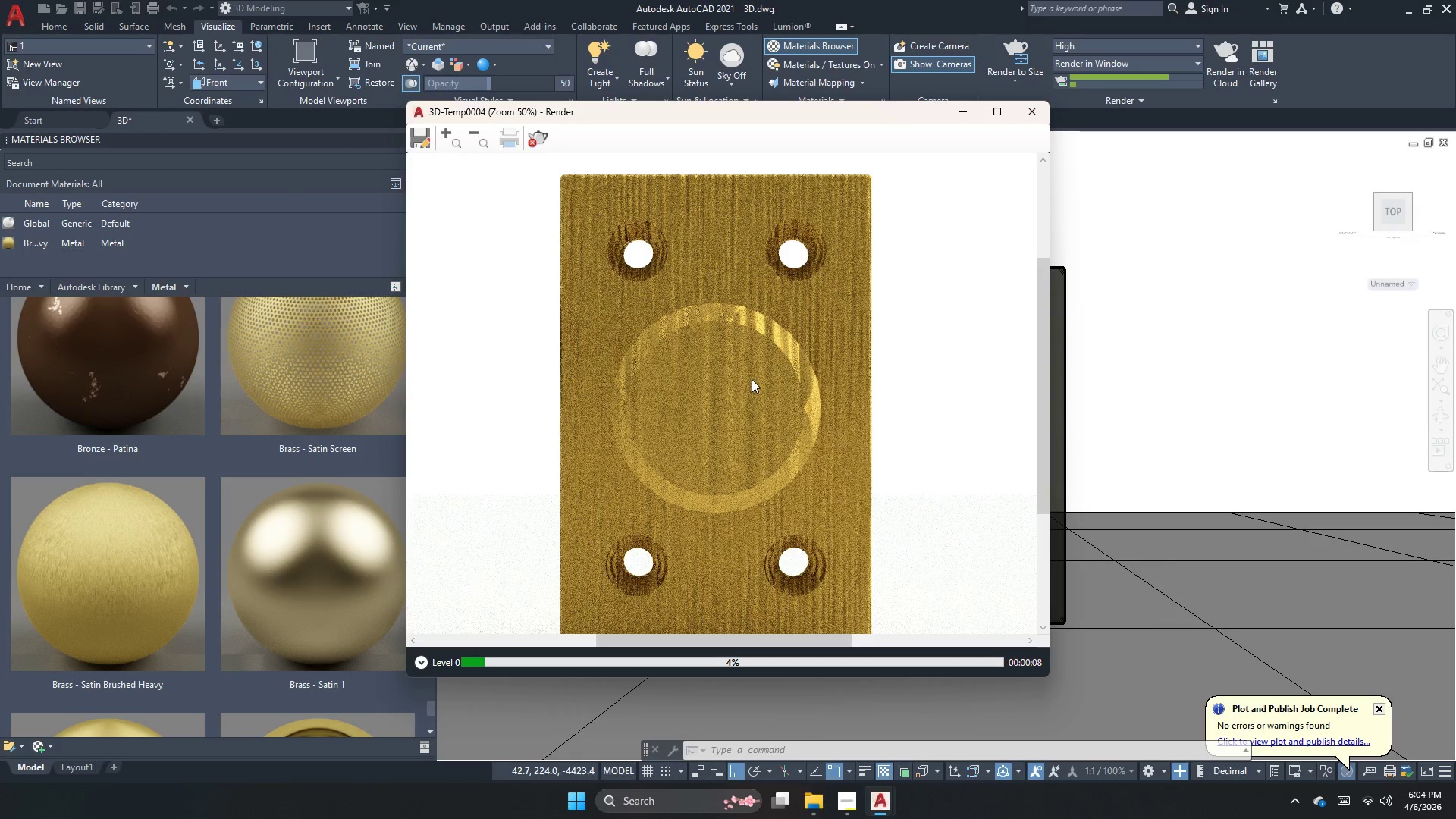 
scroll: coordinate [748, 369], scroll_direction: down, amount: 2.0
 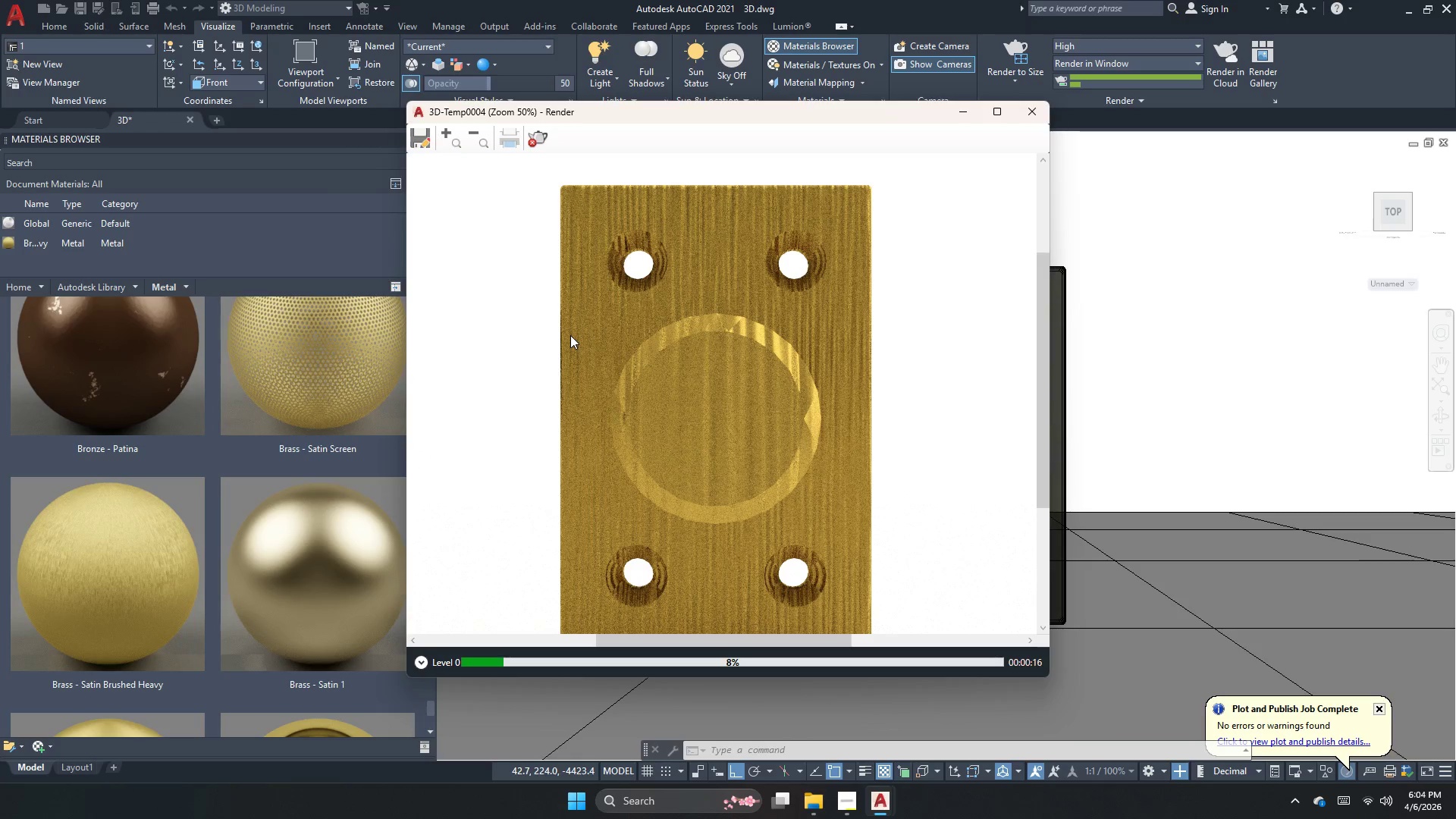 
scroll: coordinate [785, 402], scroll_direction: none, amount: 0.0
 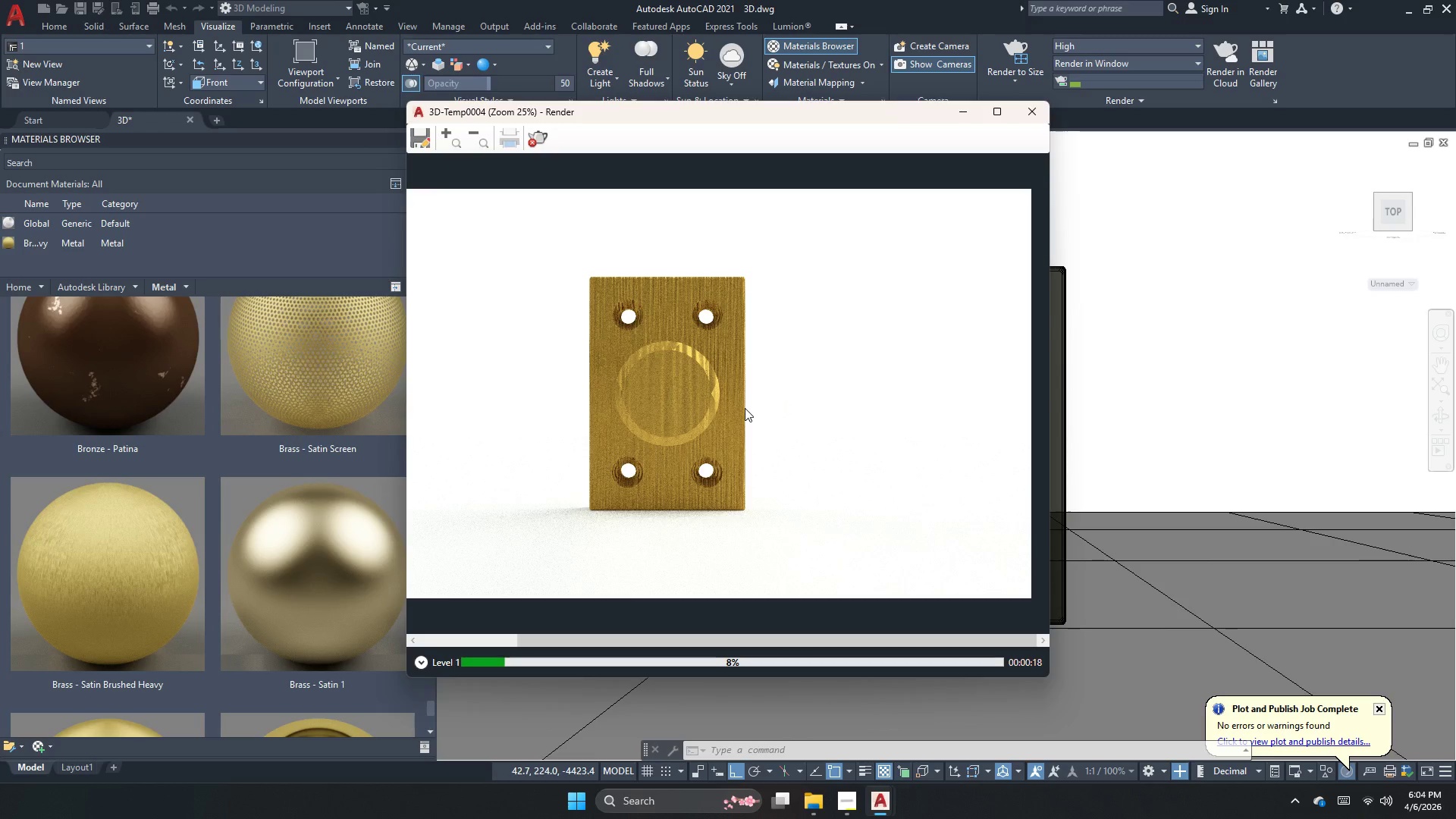 
scroll: coordinate [683, 431], scroll_direction: up, amount: 1.0
 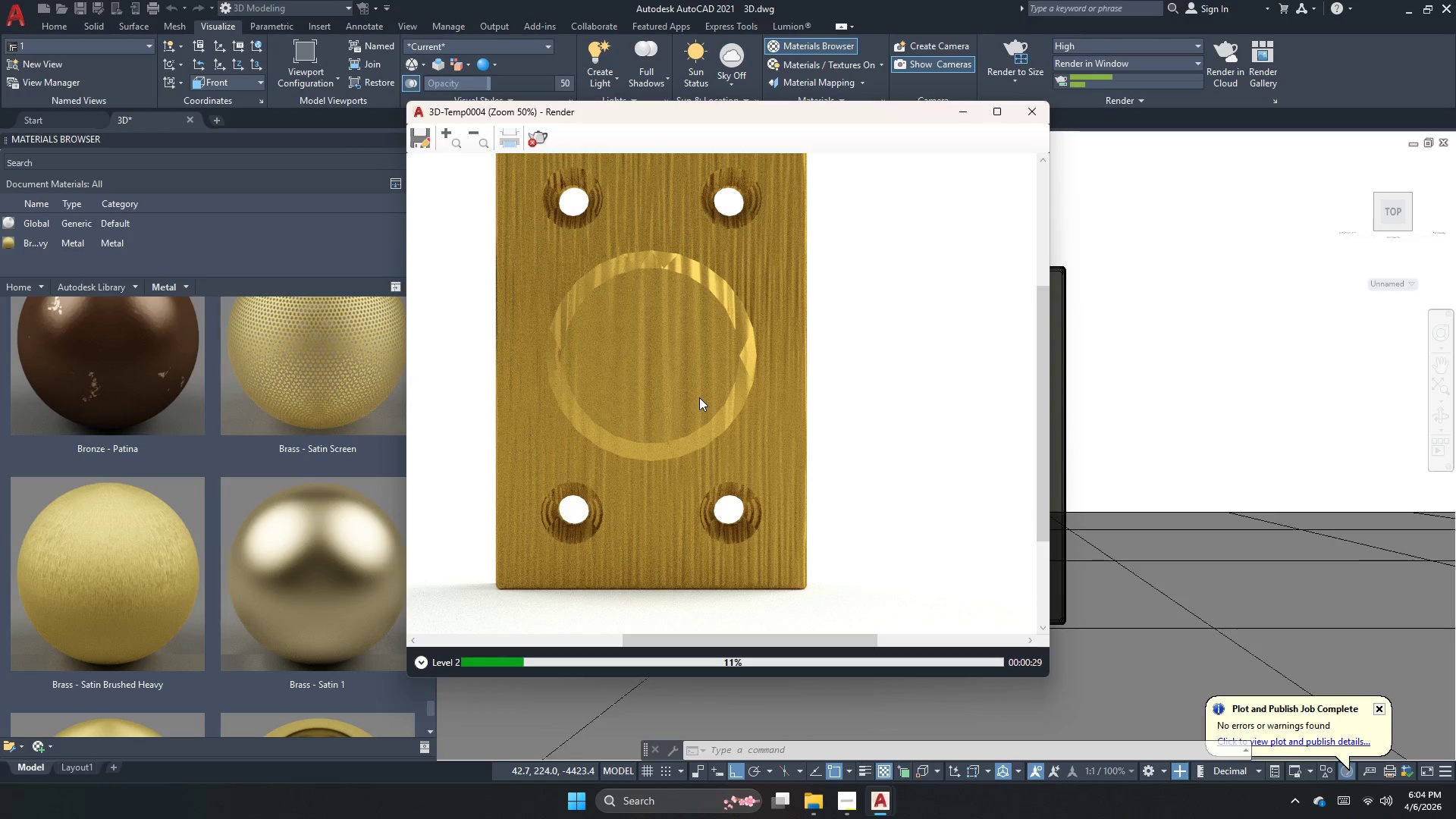 
wait(15.1)
 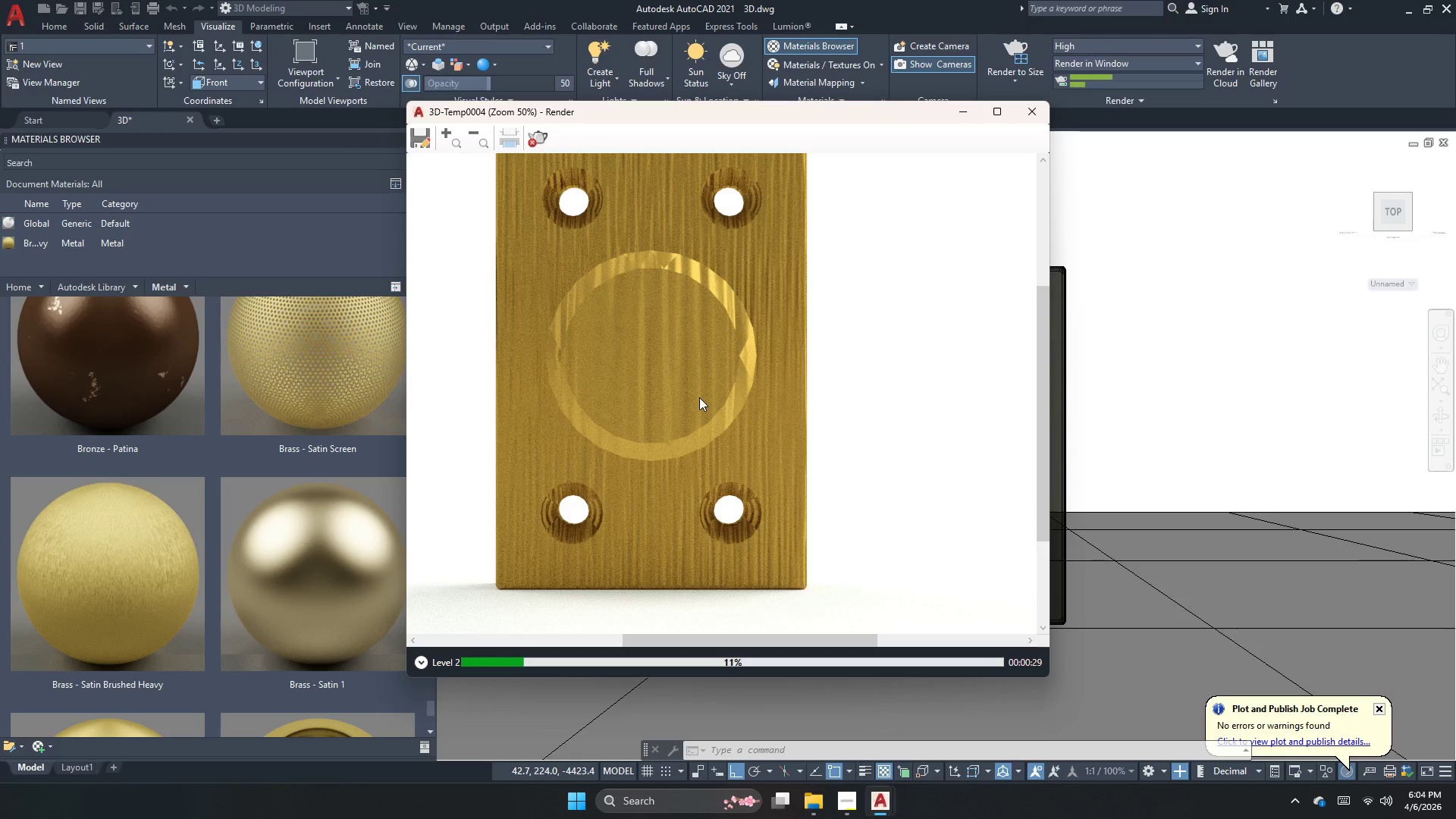 
scroll: coordinate [699, 397], scroll_direction: none, amount: 0.0
 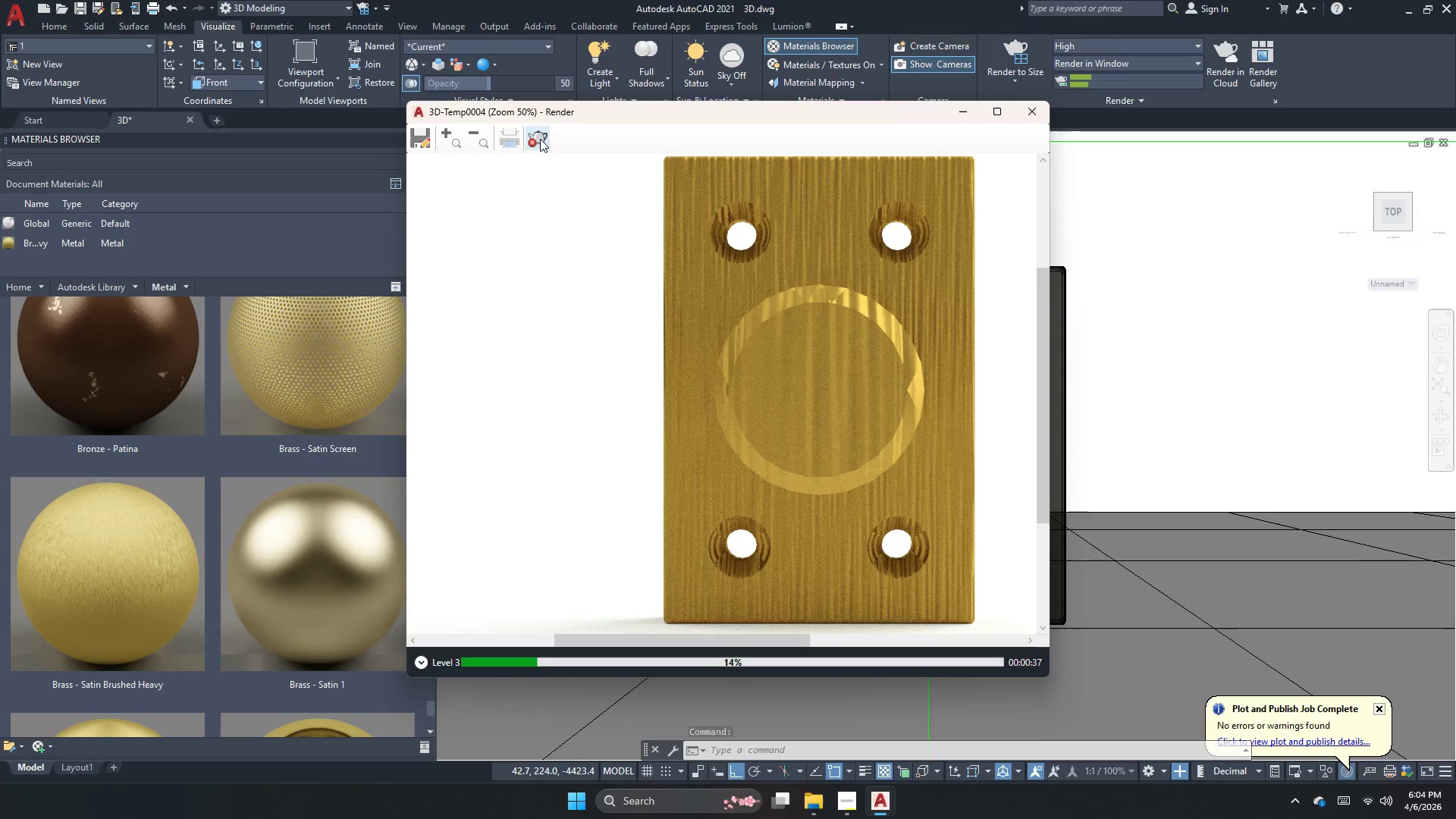 
left_click([1030, 114])
 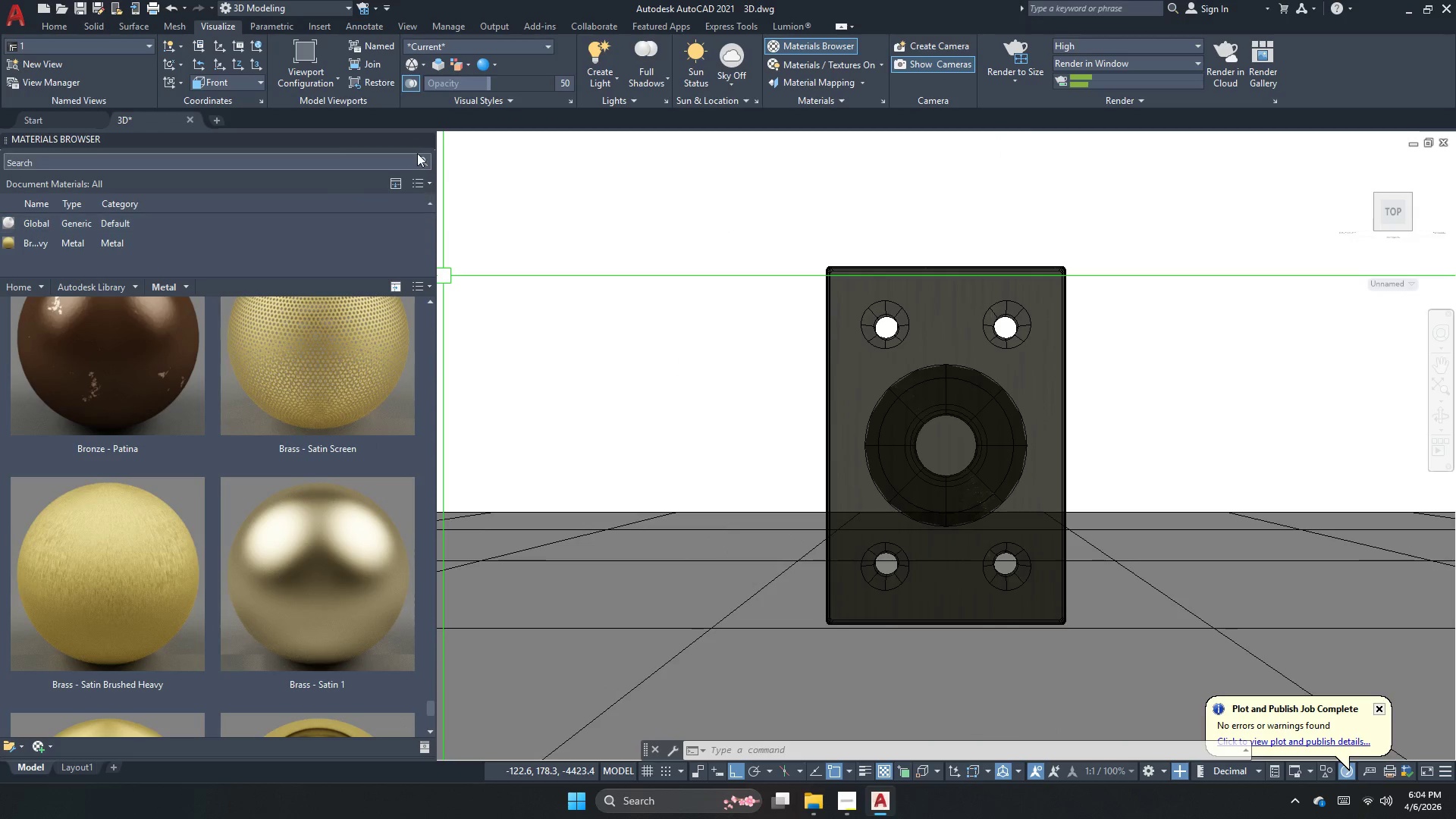 
left_click([428, 137])
 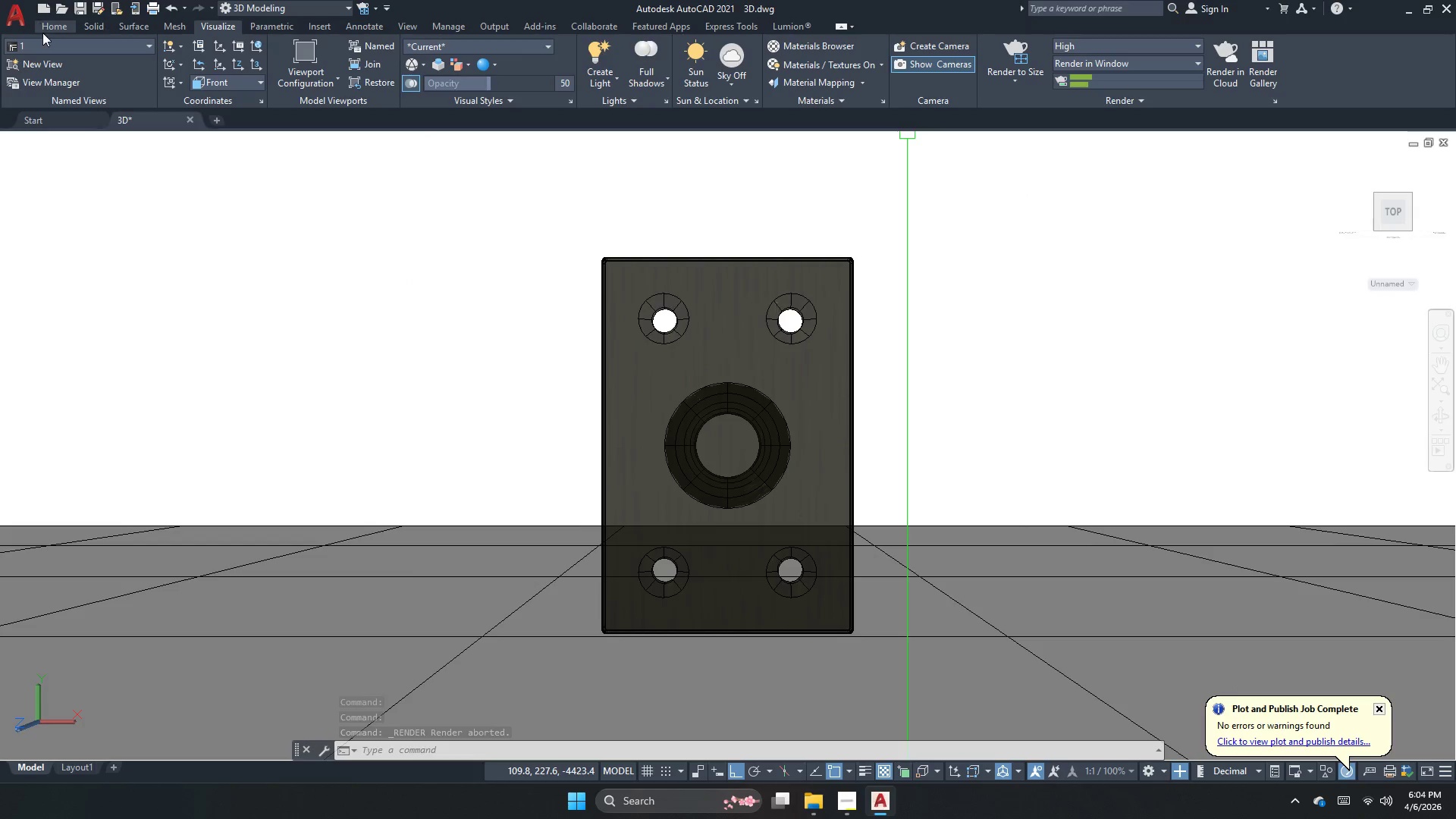 
left_click([42, 47])
 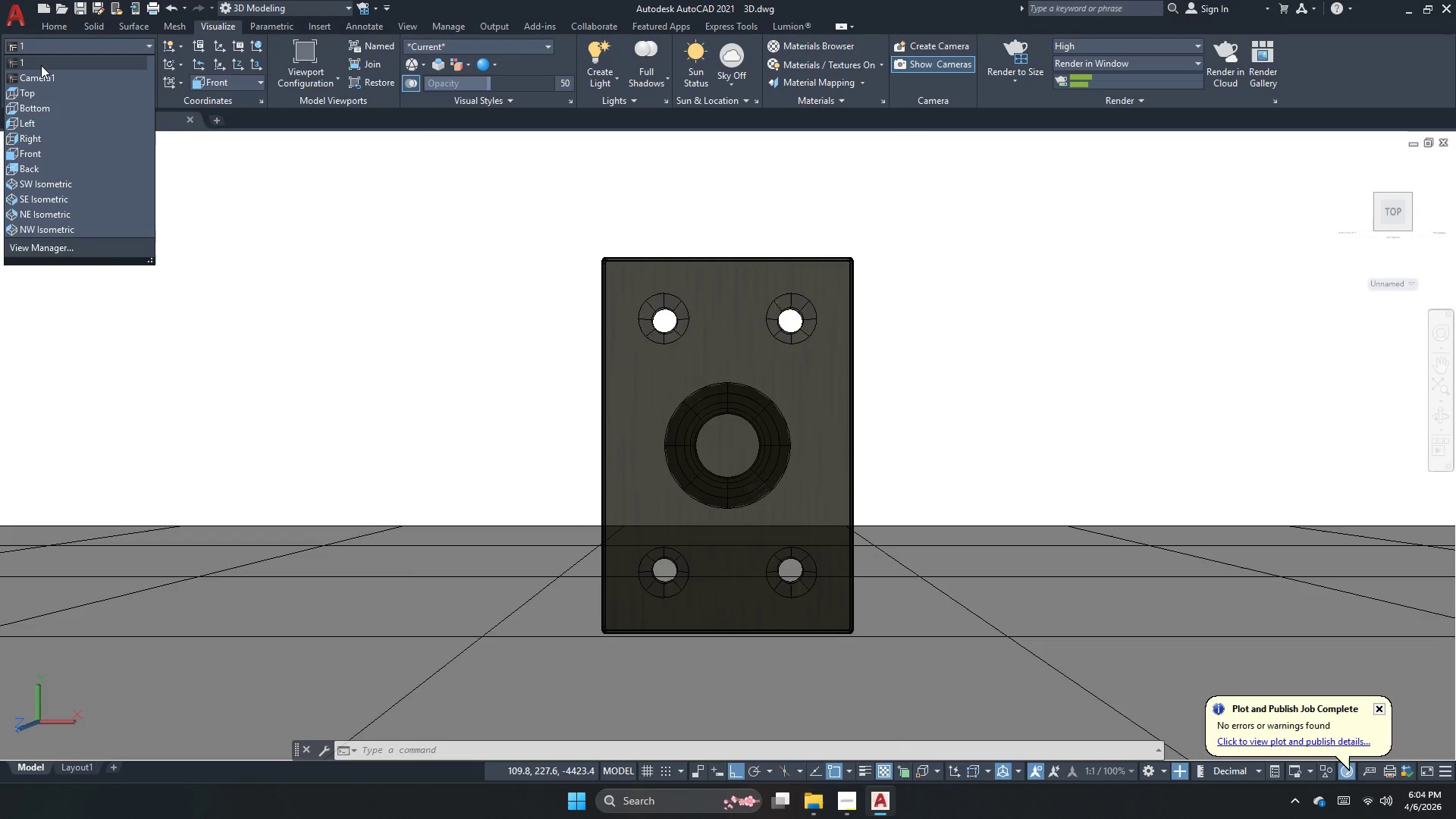 
left_click([39, 65])
 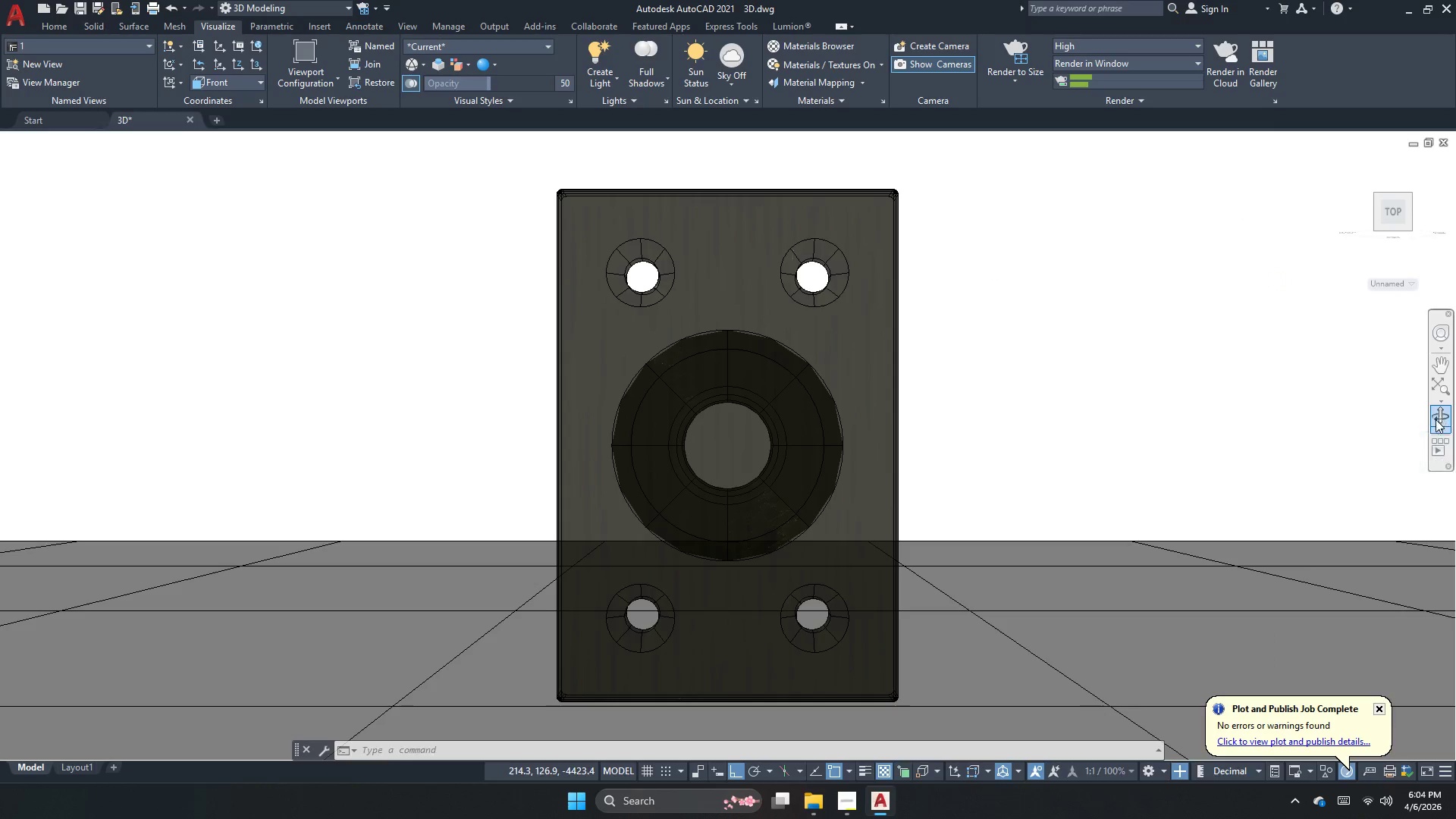 
left_click_drag(start_coordinate=[917, 406], to_coordinate=[914, 419])
 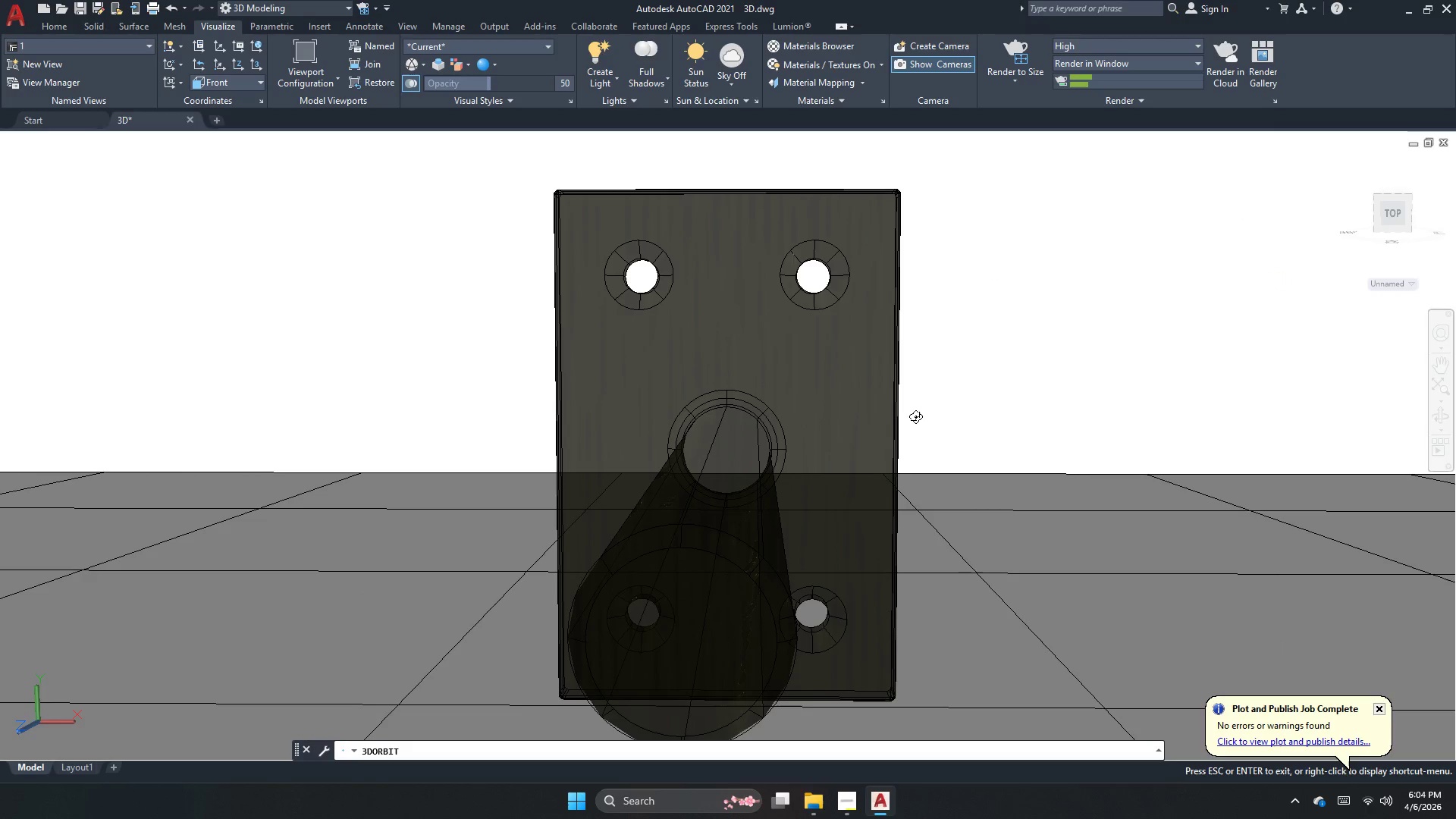 
left_click([915, 416])
 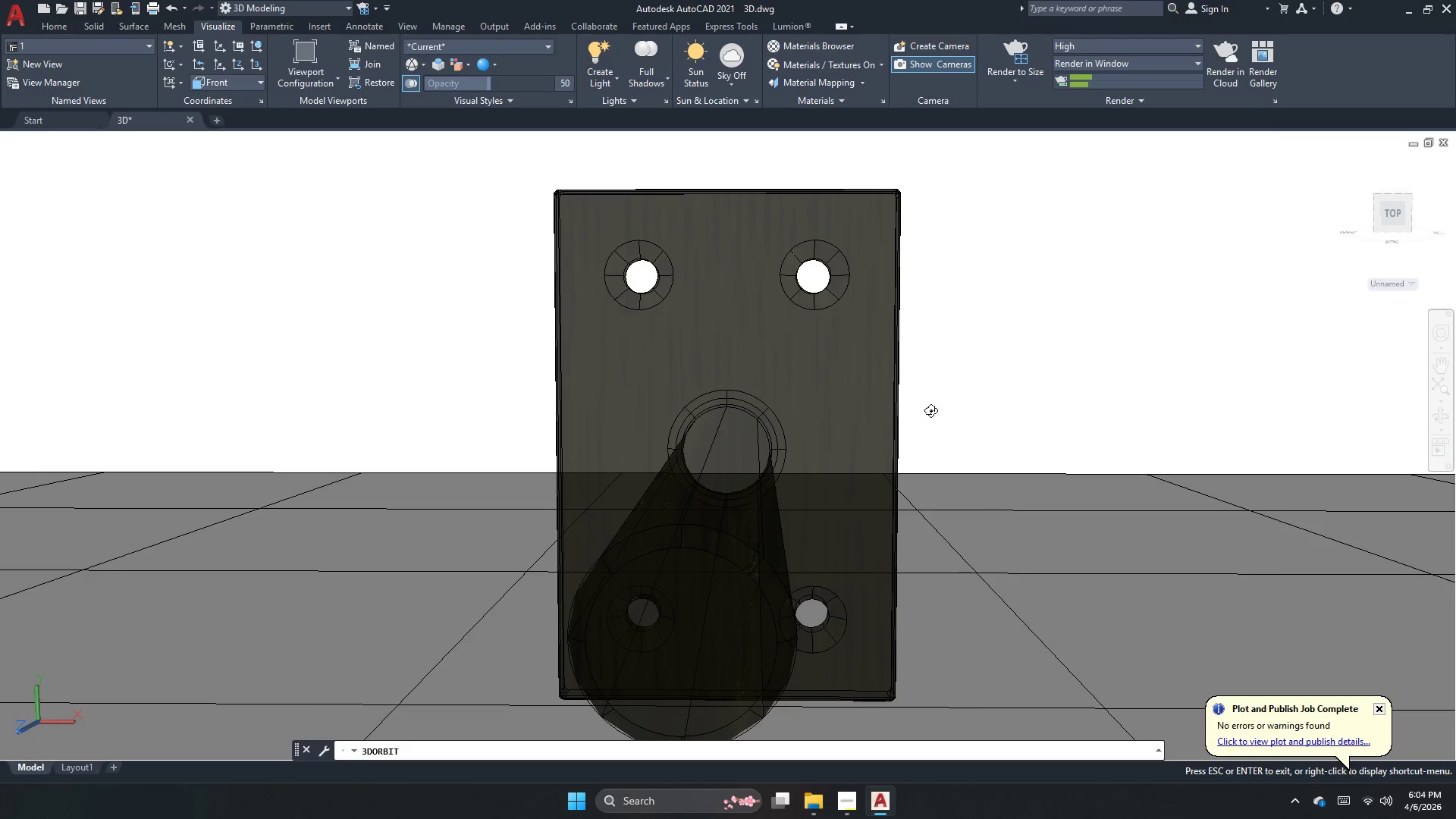 
left_click_drag(start_coordinate=[926, 411], to_coordinate=[930, 403])
 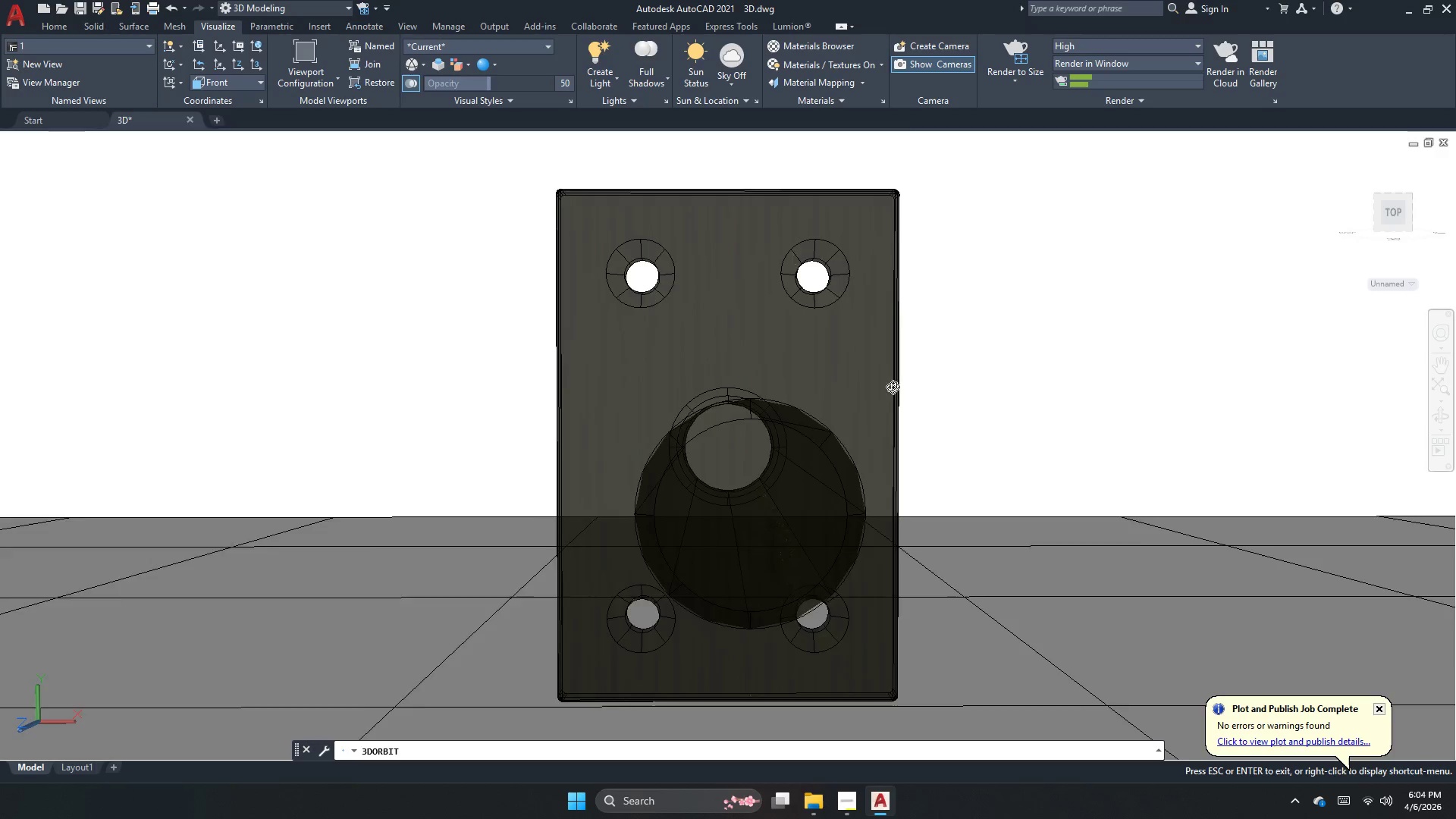 
left_click_drag(start_coordinate=[888, 400], to_coordinate=[991, 400])
 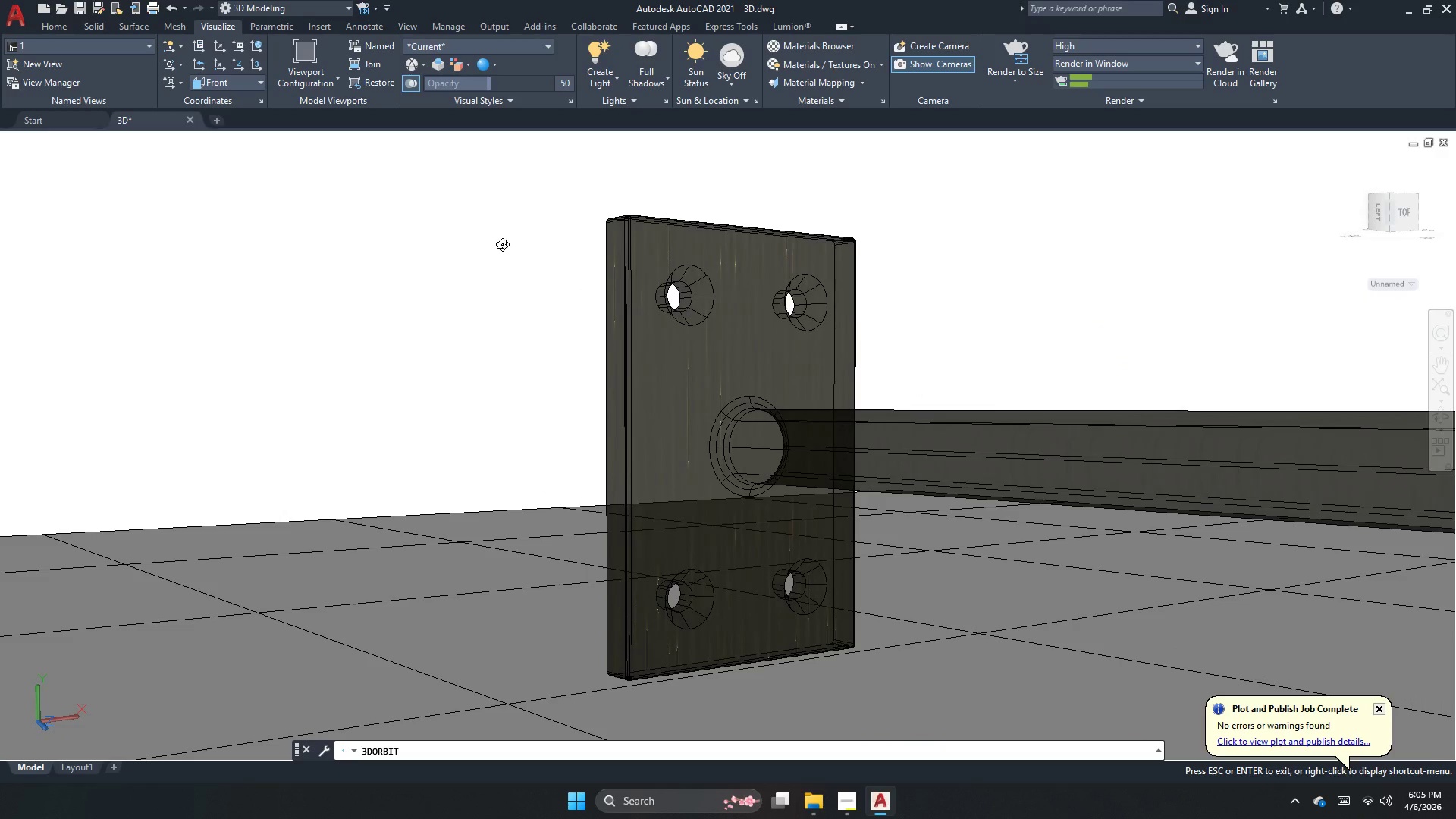 
scroll: coordinate [569, 261], scroll_direction: down, amount: 5.0
 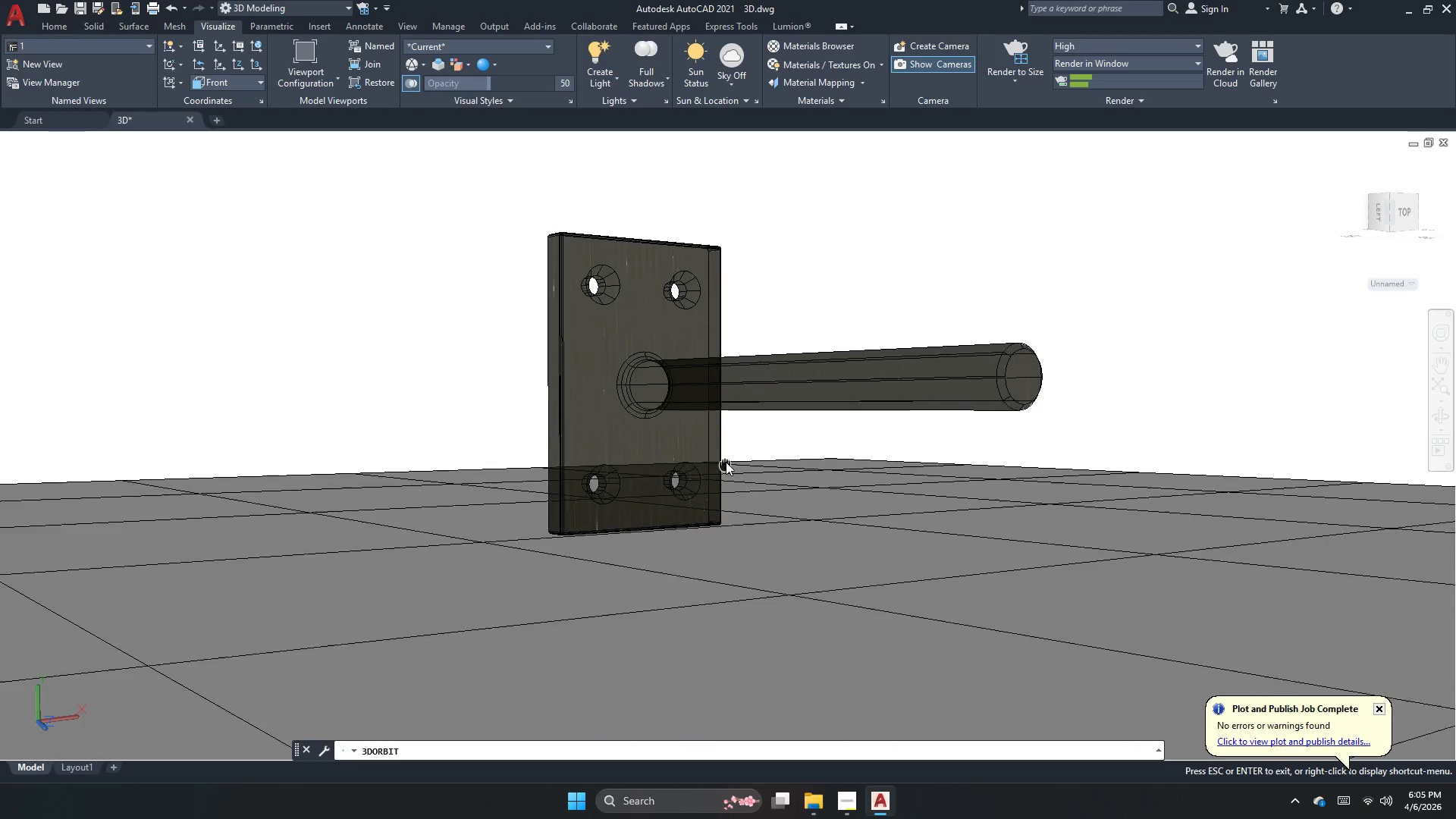 
left_click_drag(start_coordinate=[799, 475], to_coordinate=[782, 525])
 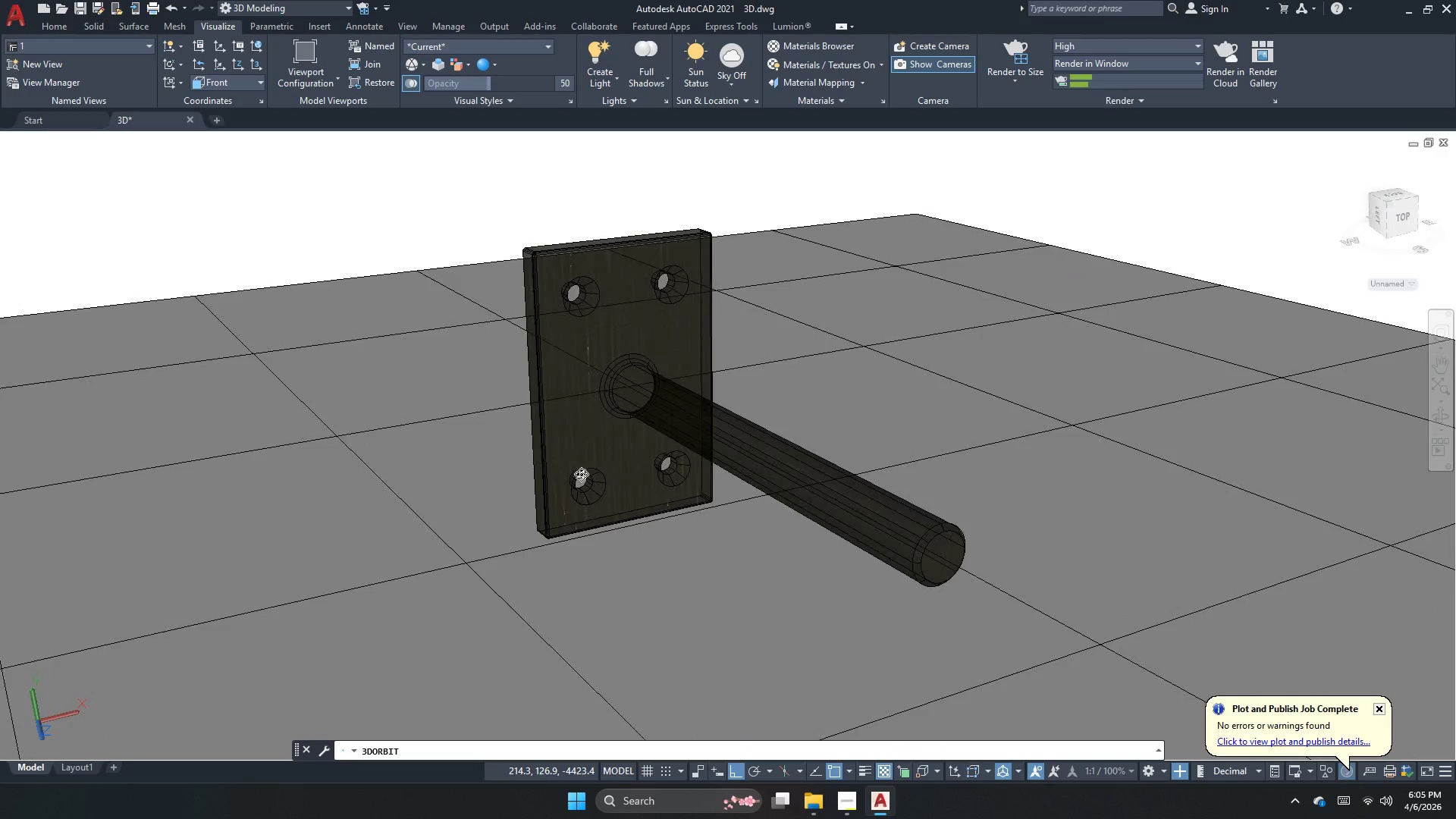 
scroll: coordinate [565, 439], scroll_direction: up, amount: 4.0
 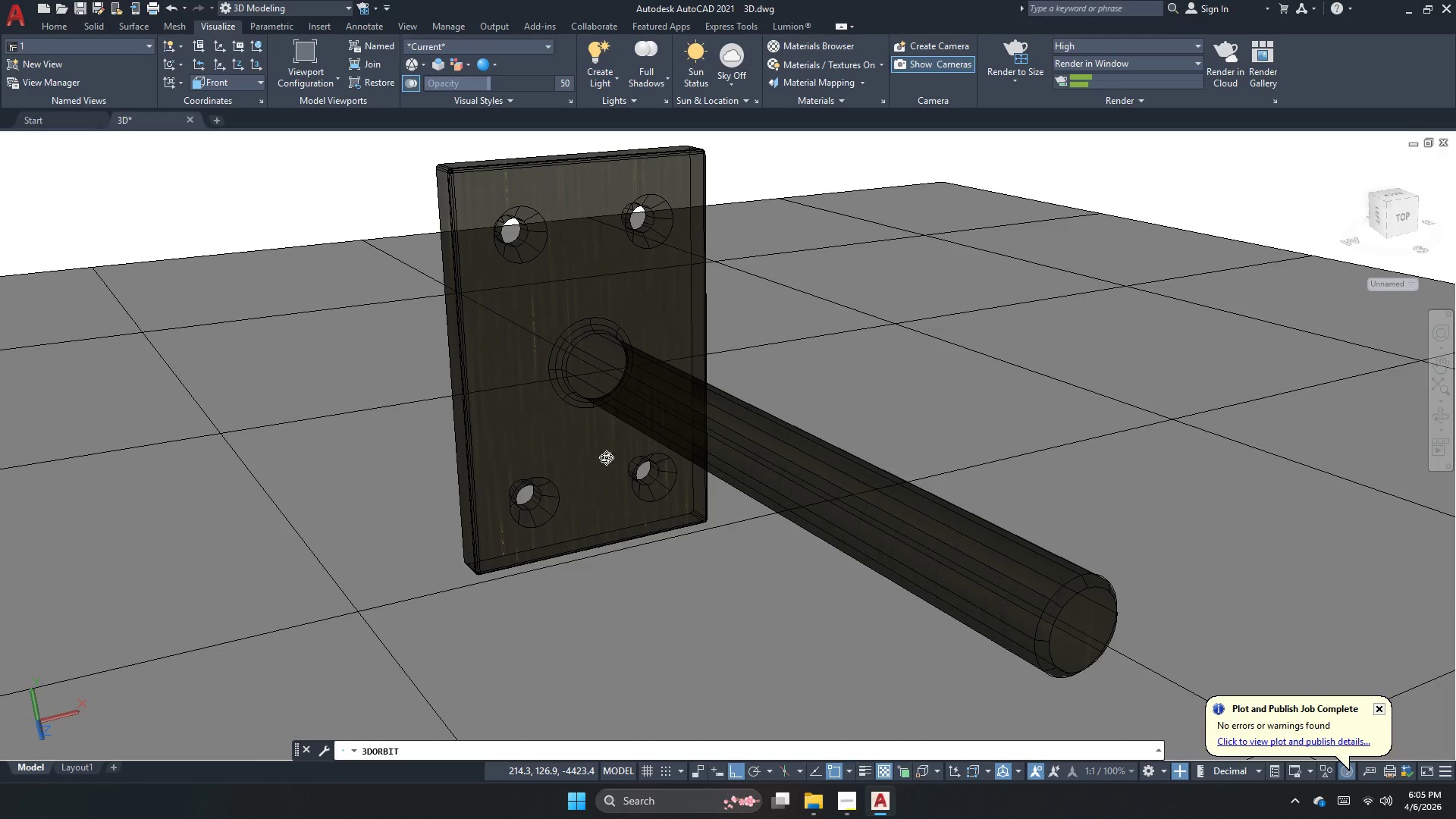 
left_click_drag(start_coordinate=[641, 504], to_coordinate=[650, 537])
 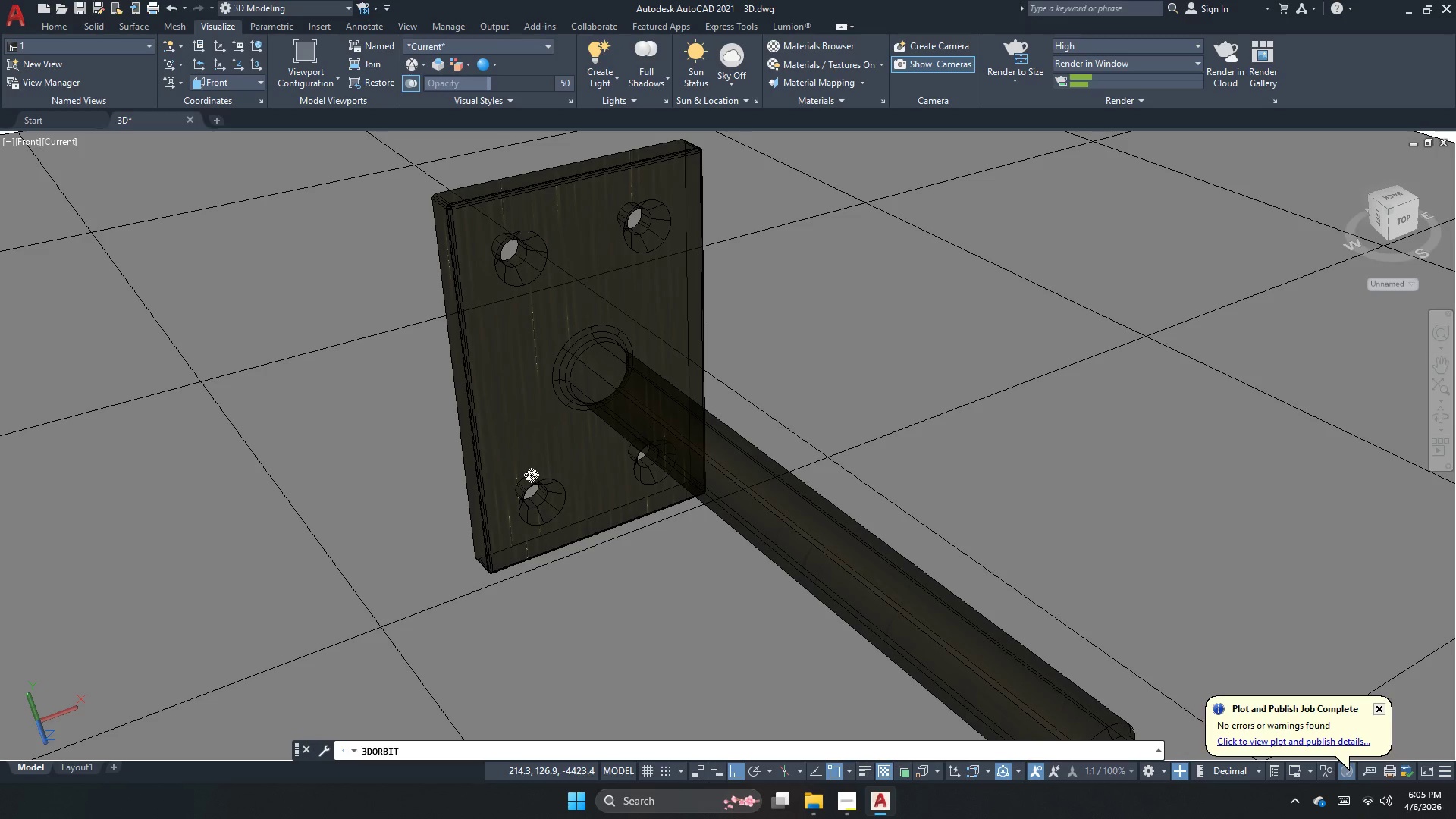 
key(Escape)
key(Escape)
type(pers)
 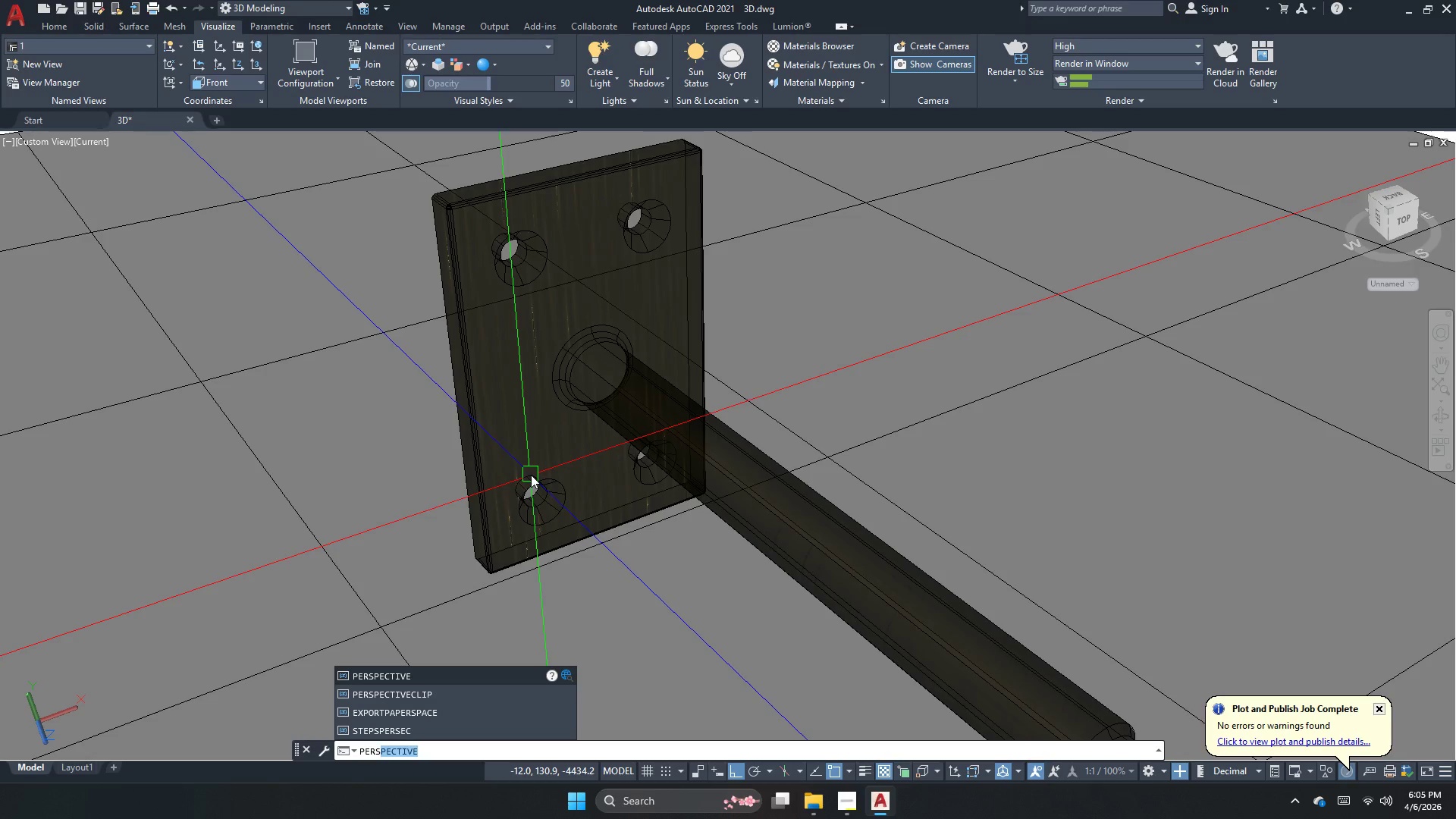 
key(Enter)
 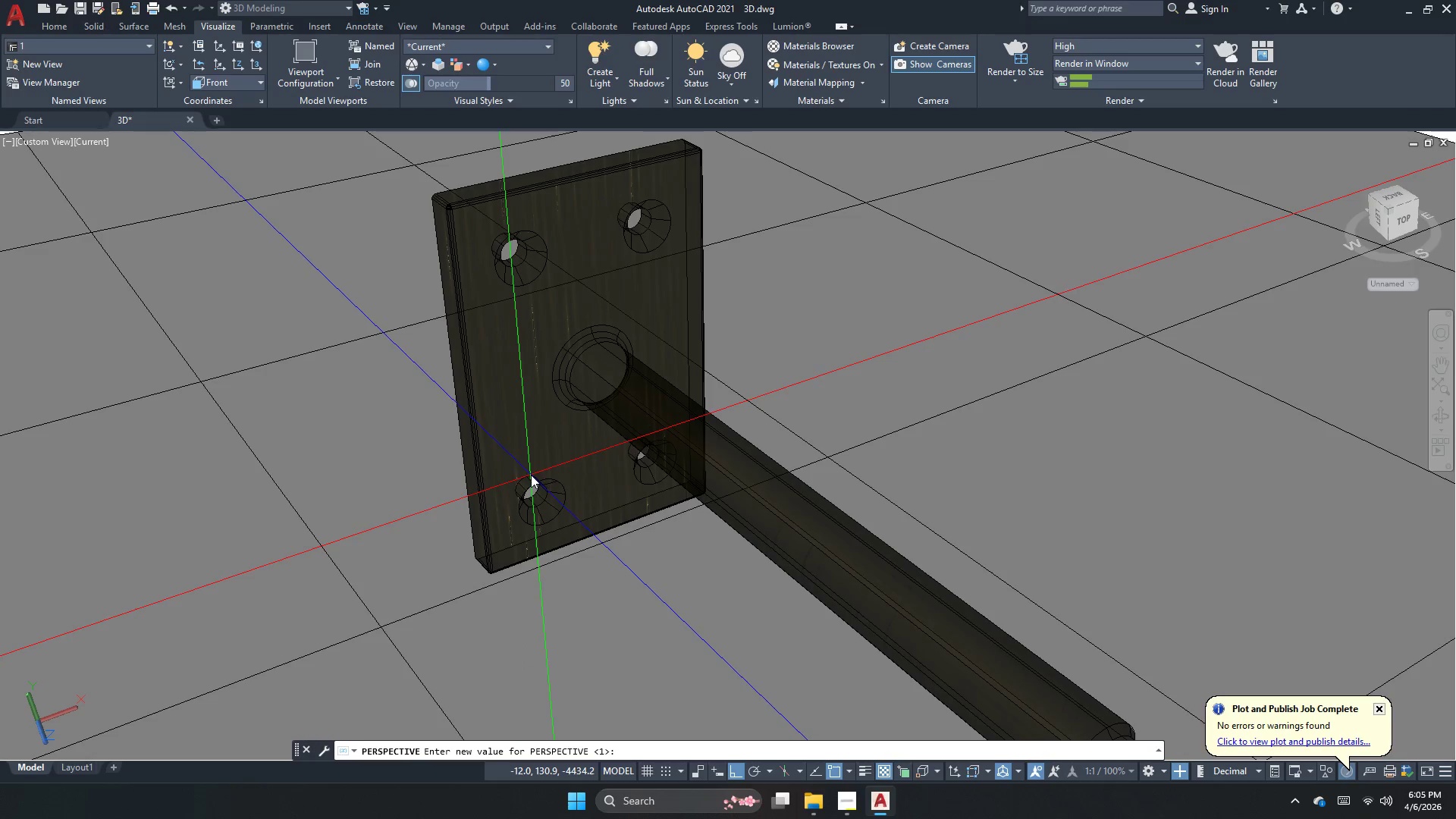 
key(Escape)
 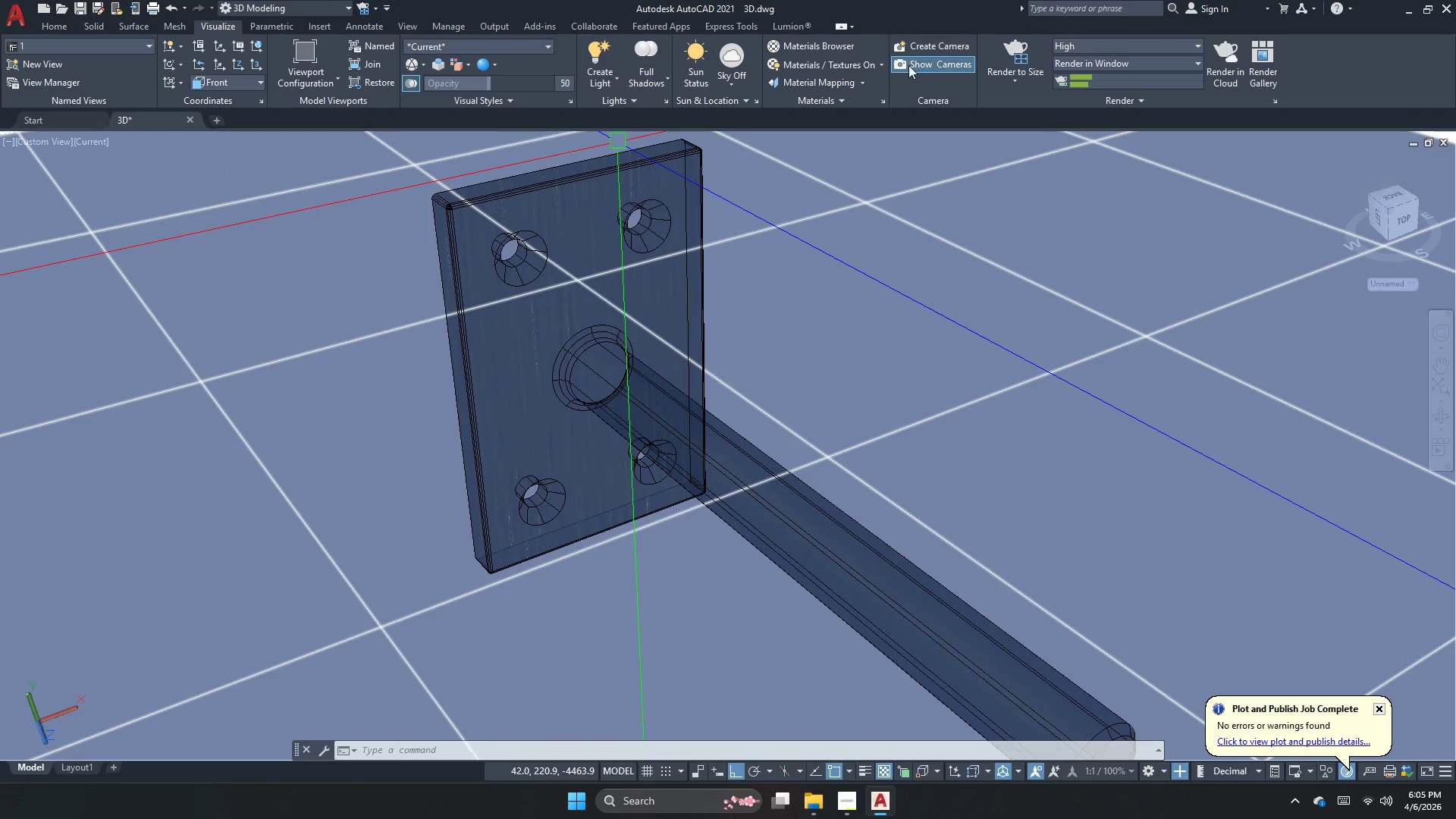 
left_click([1021, 65])
 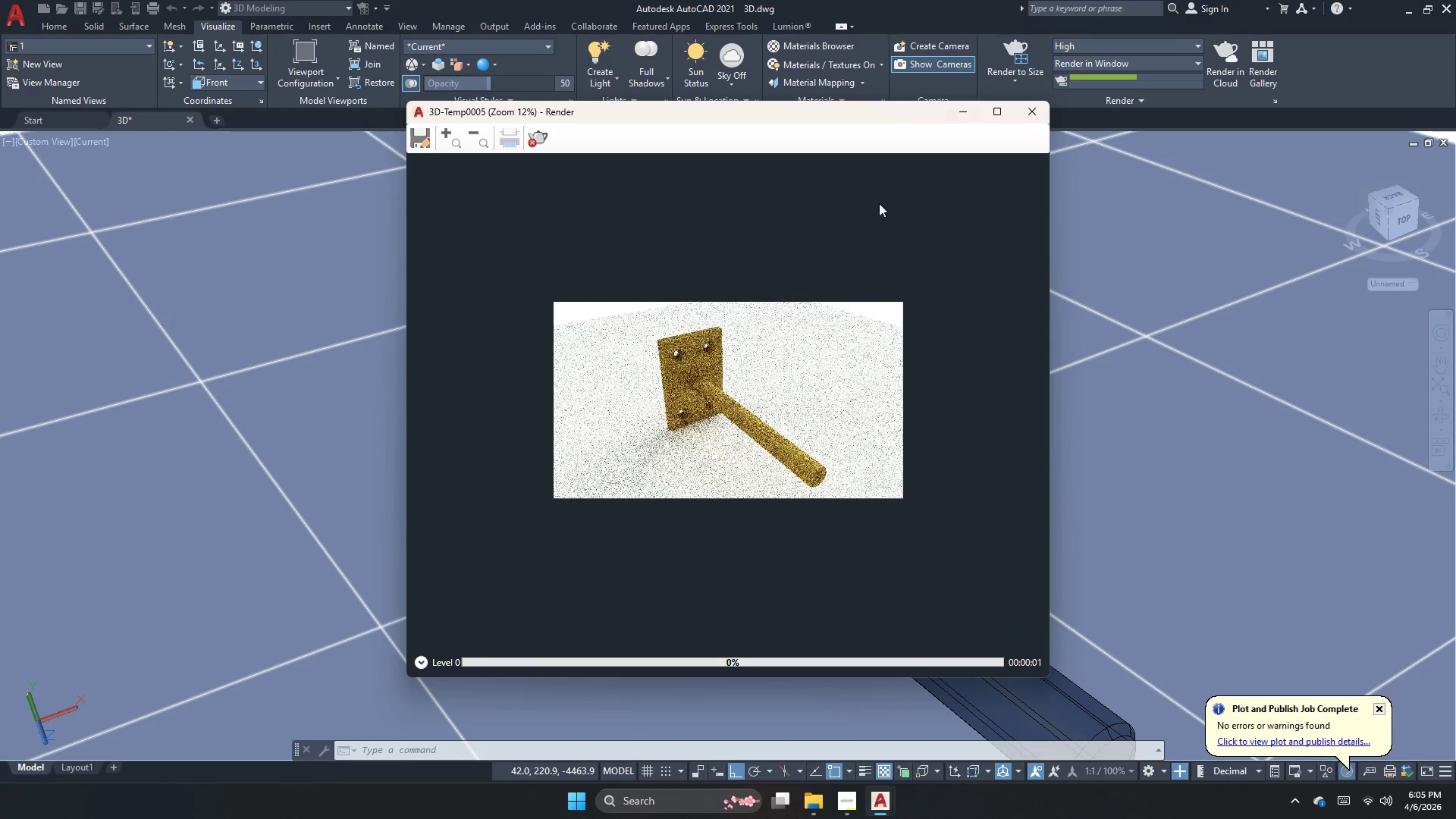 
scroll: coordinate [614, 392], scroll_direction: up, amount: 2.0
 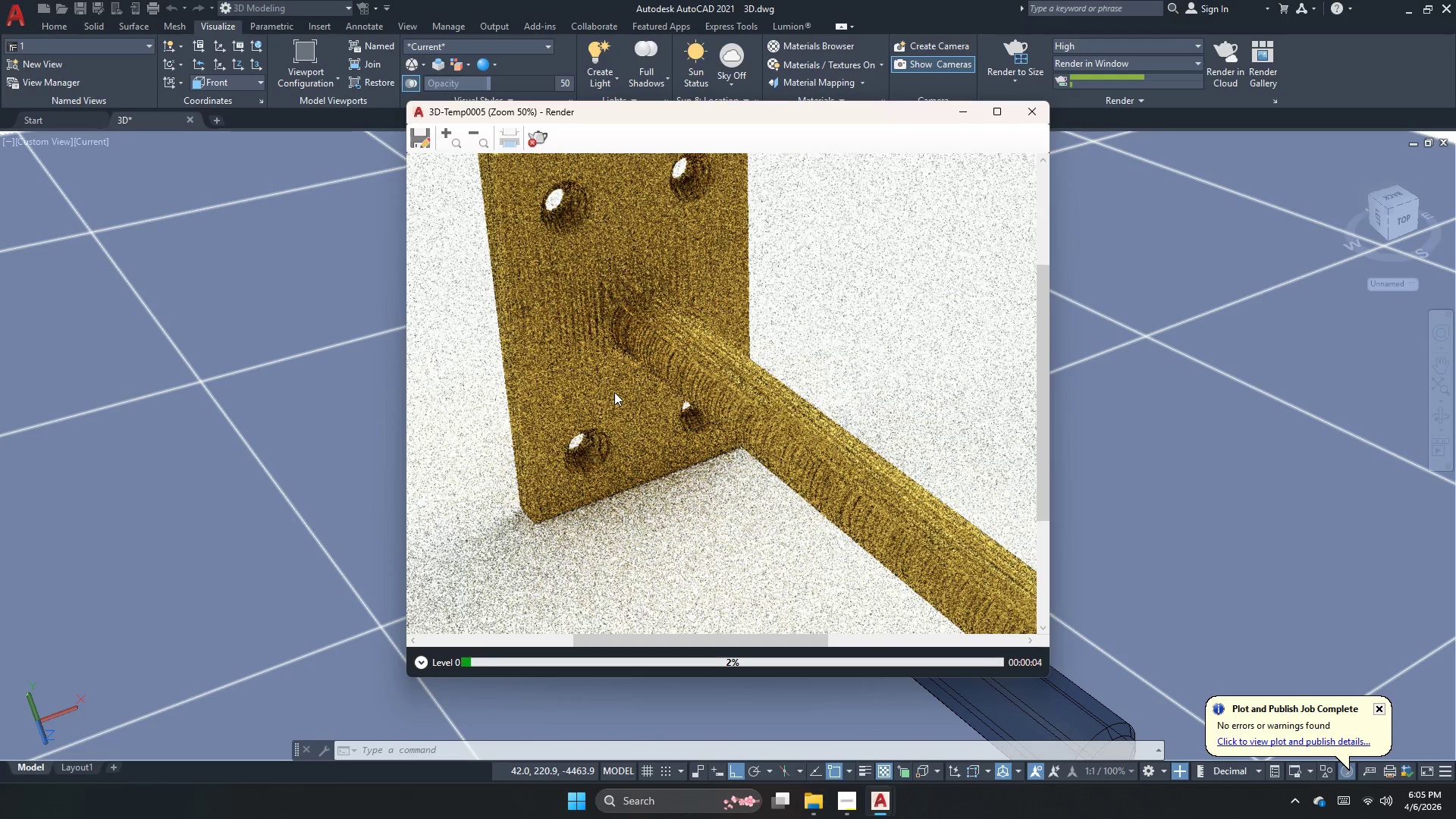 
scroll: coordinate [614, 392], scroll_direction: down, amount: 1.0
 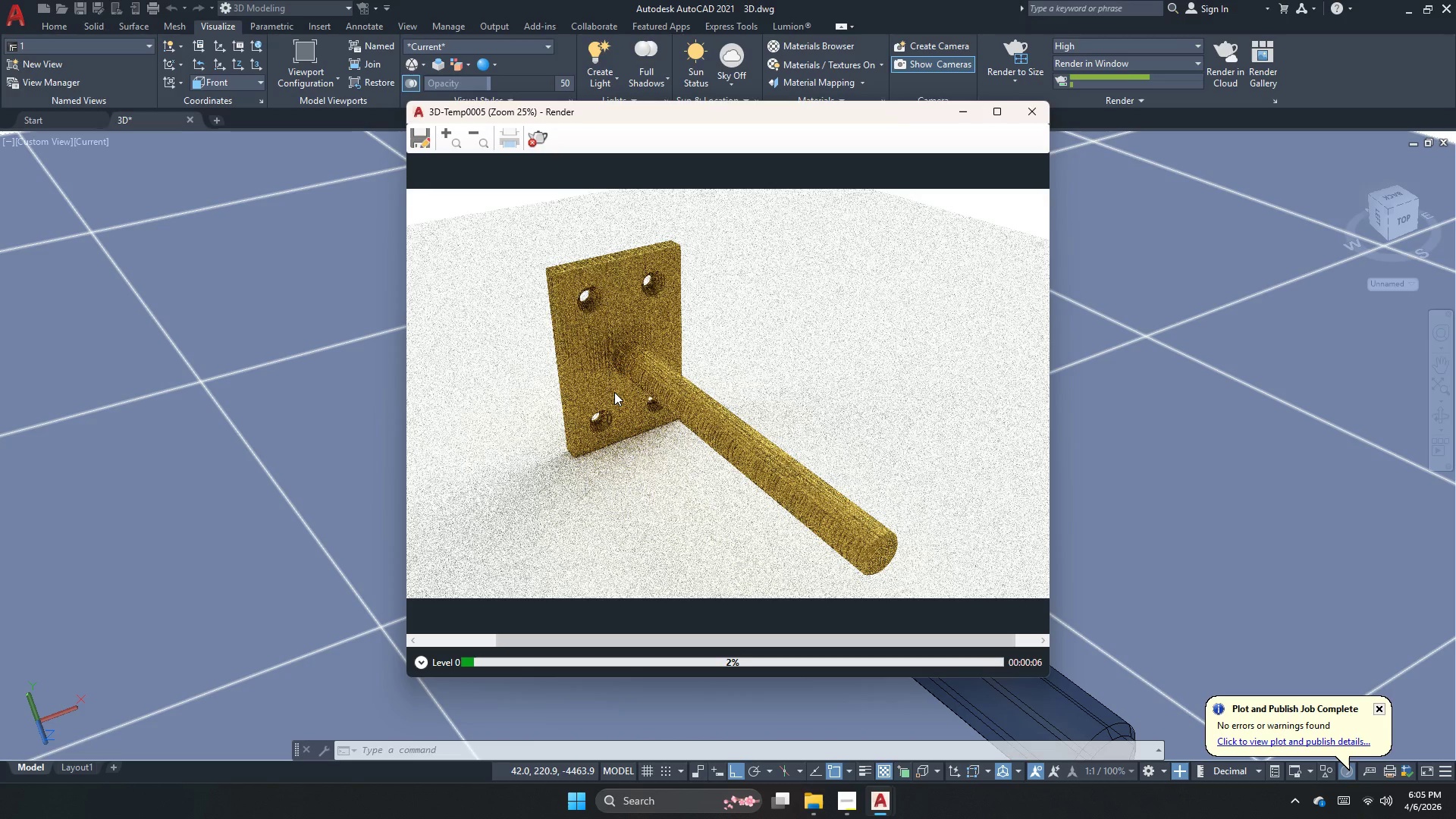 
scroll: coordinate [614, 392], scroll_direction: up, amount: 1.0
 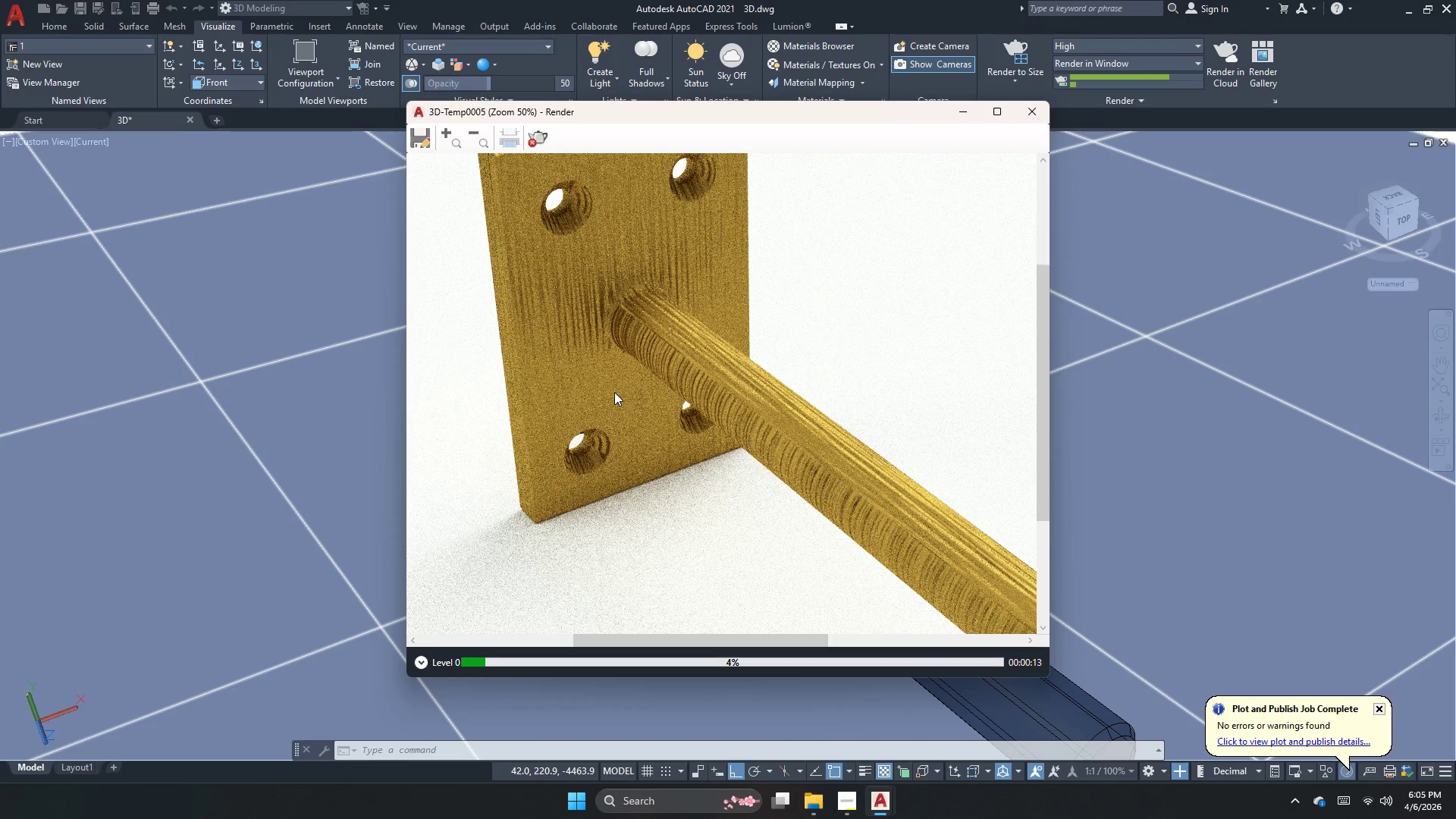 
wait(11.18)
 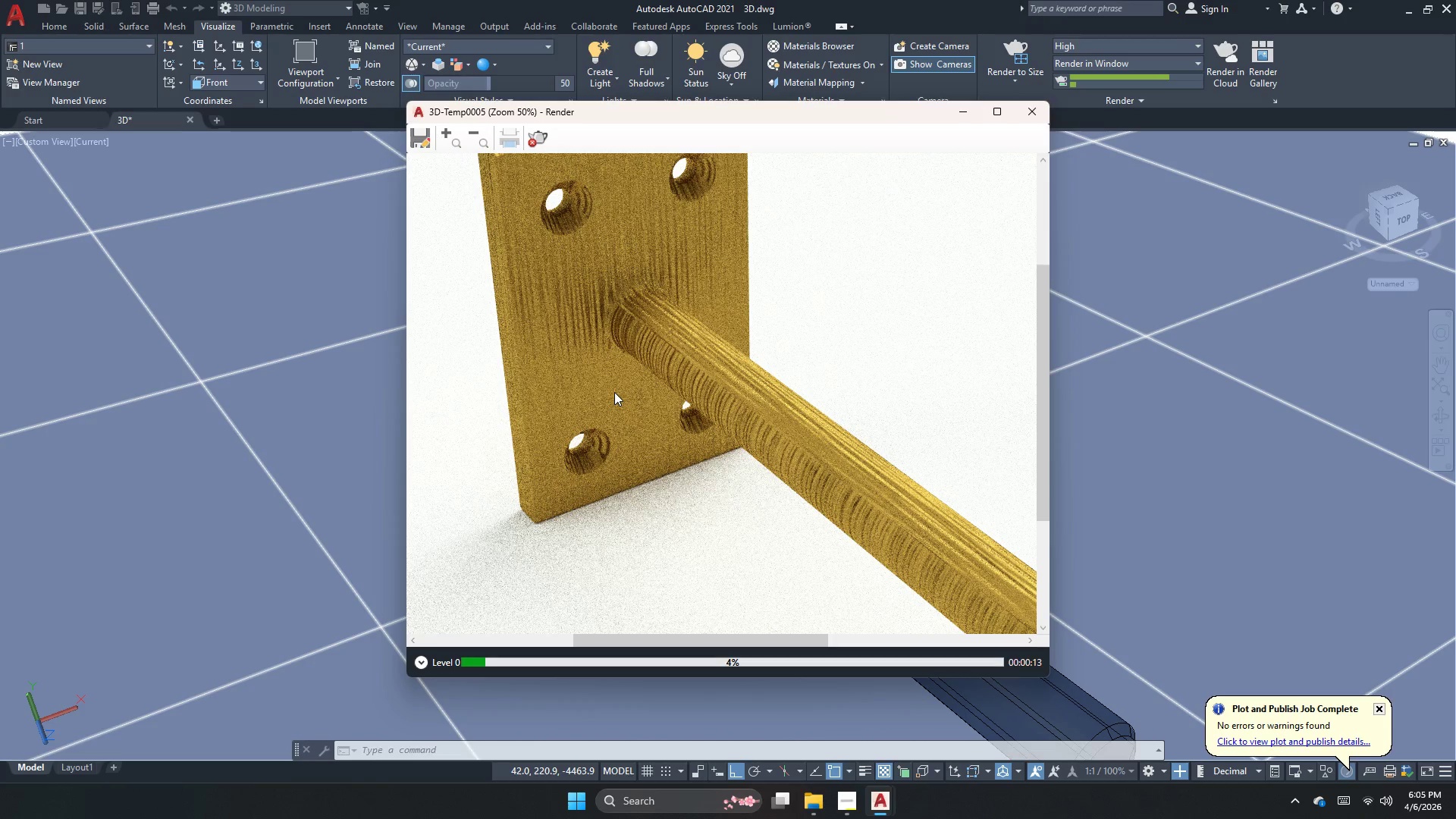 
scroll: coordinate [716, 397], scroll_direction: none, amount: 0.0
 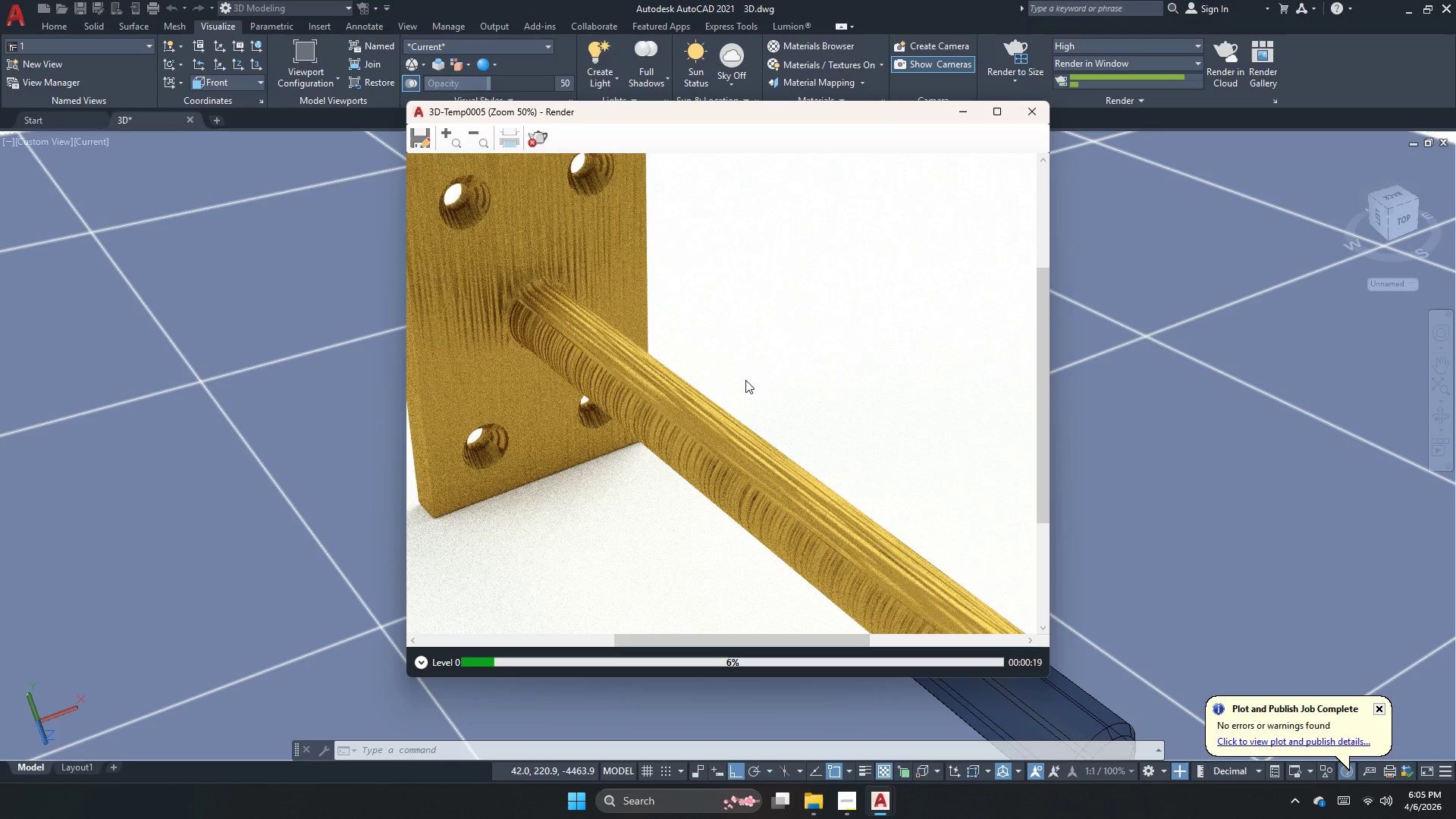 
scroll: coordinate [745, 380], scroll_direction: down, amount: 1.0
 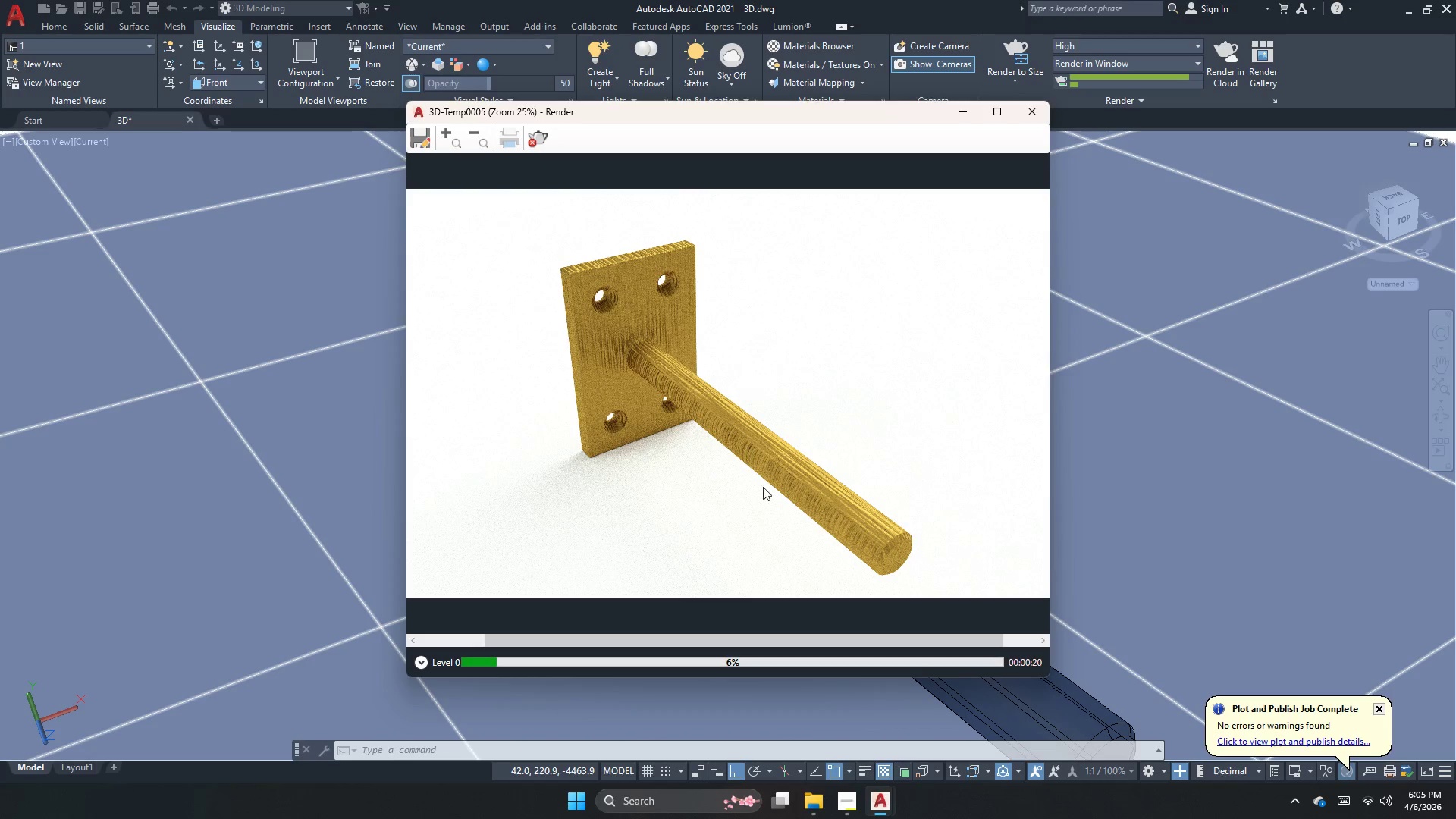 
scroll: coordinate [855, 548], scroll_direction: up, amount: 1.0
 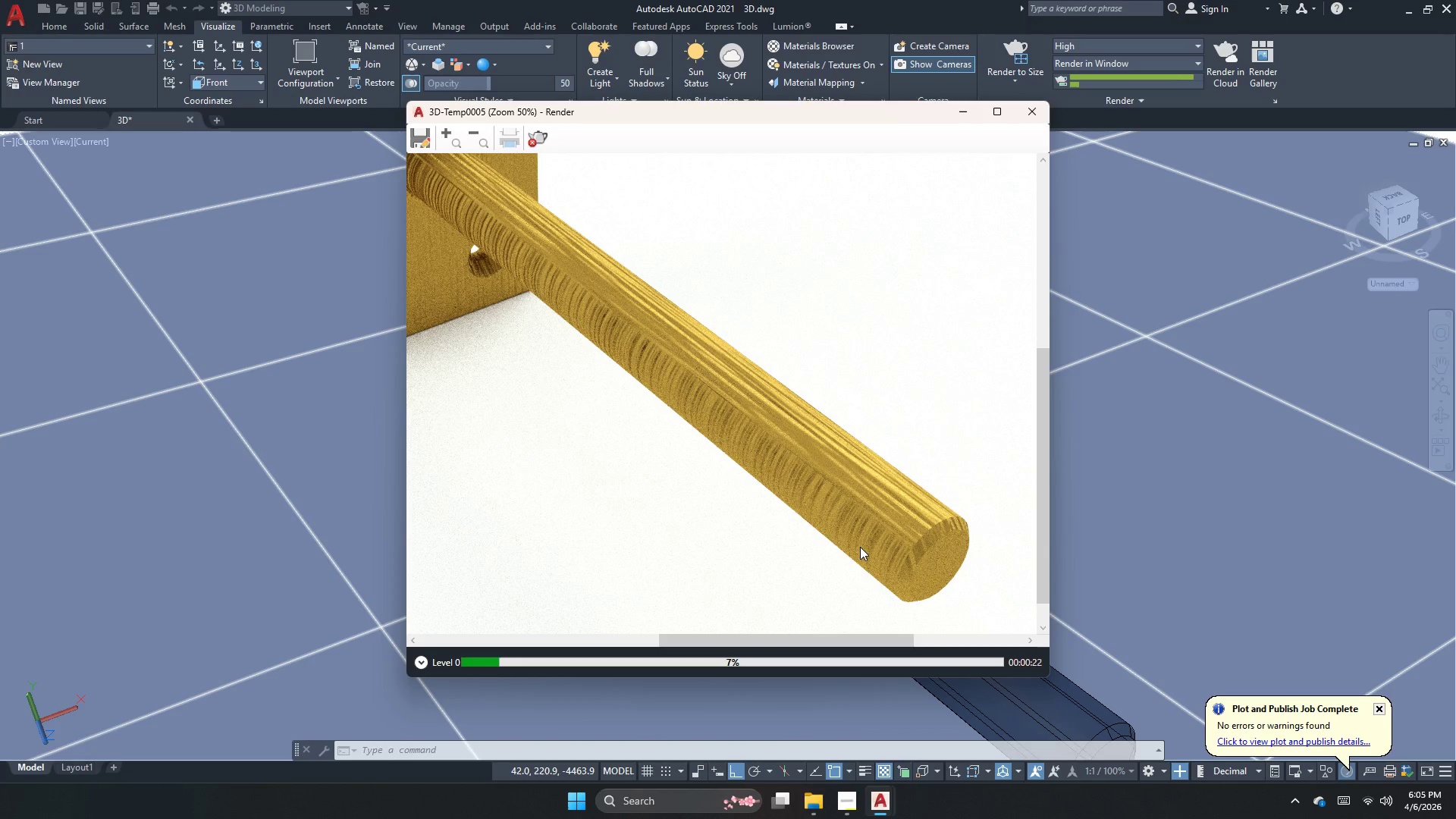 
scroll: coordinate [860, 547], scroll_direction: down, amount: 2.0
 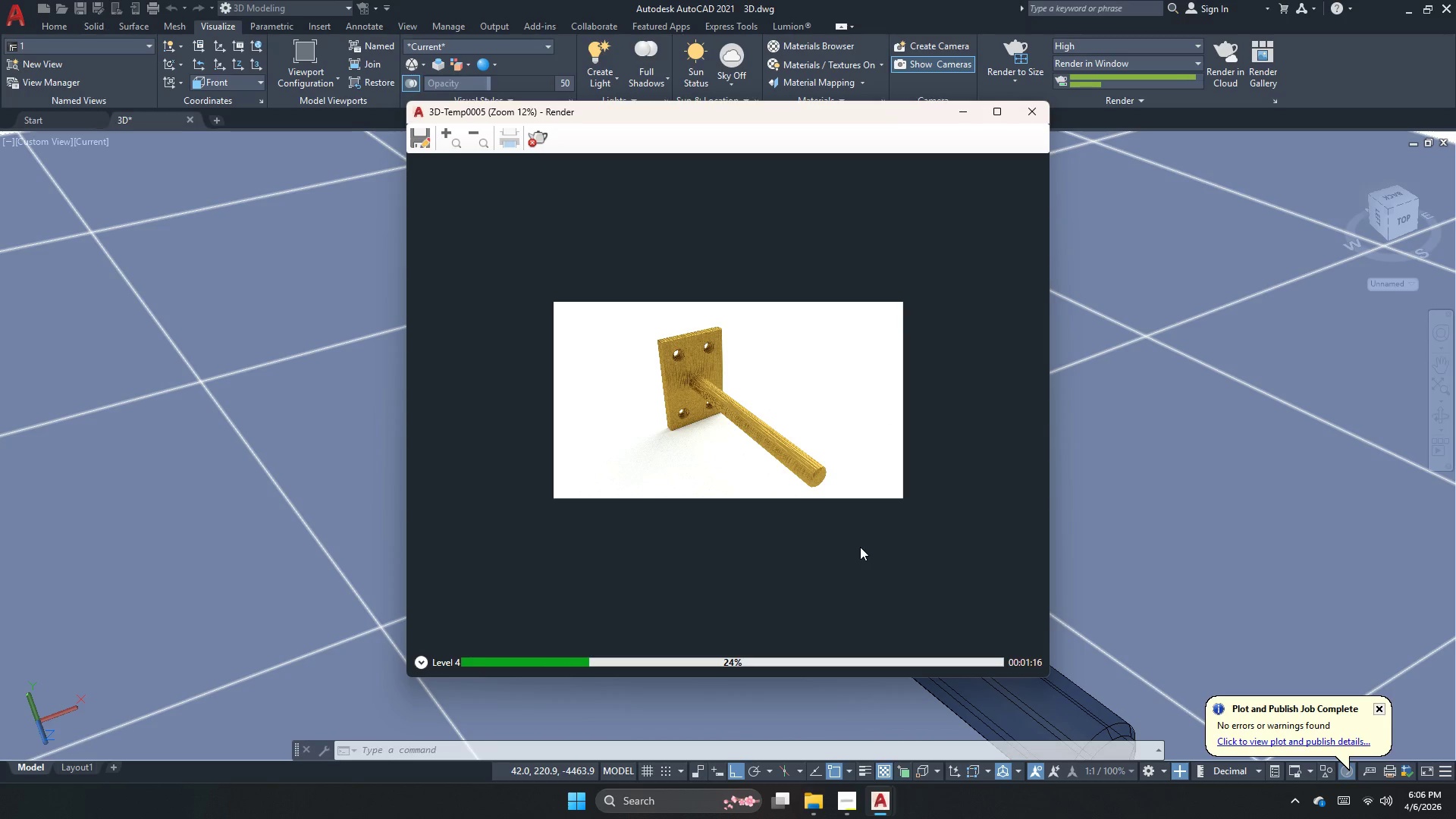 
wait(57.97)
 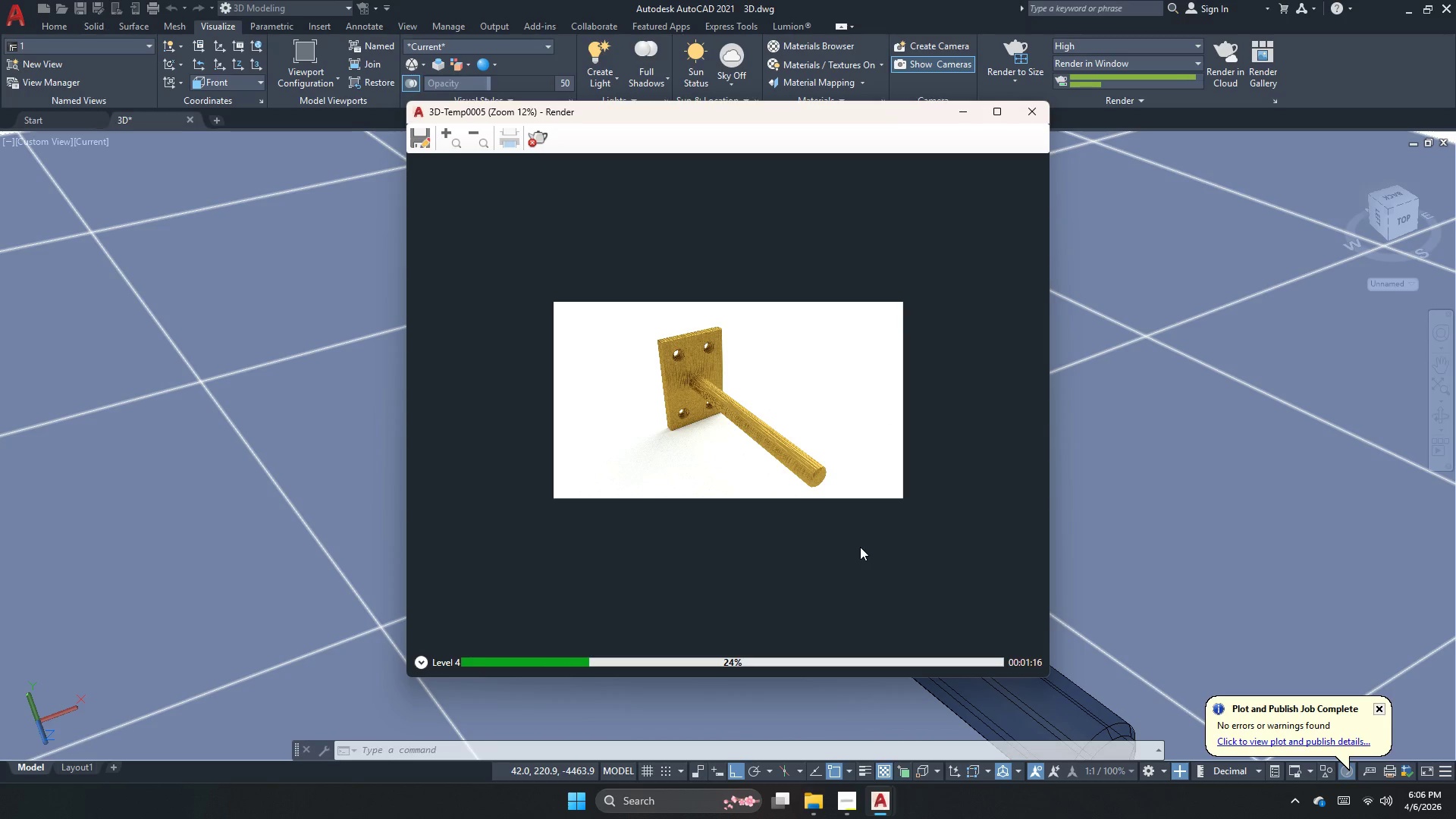 
scroll: coordinate [717, 382], scroll_direction: up, amount: 2.0
 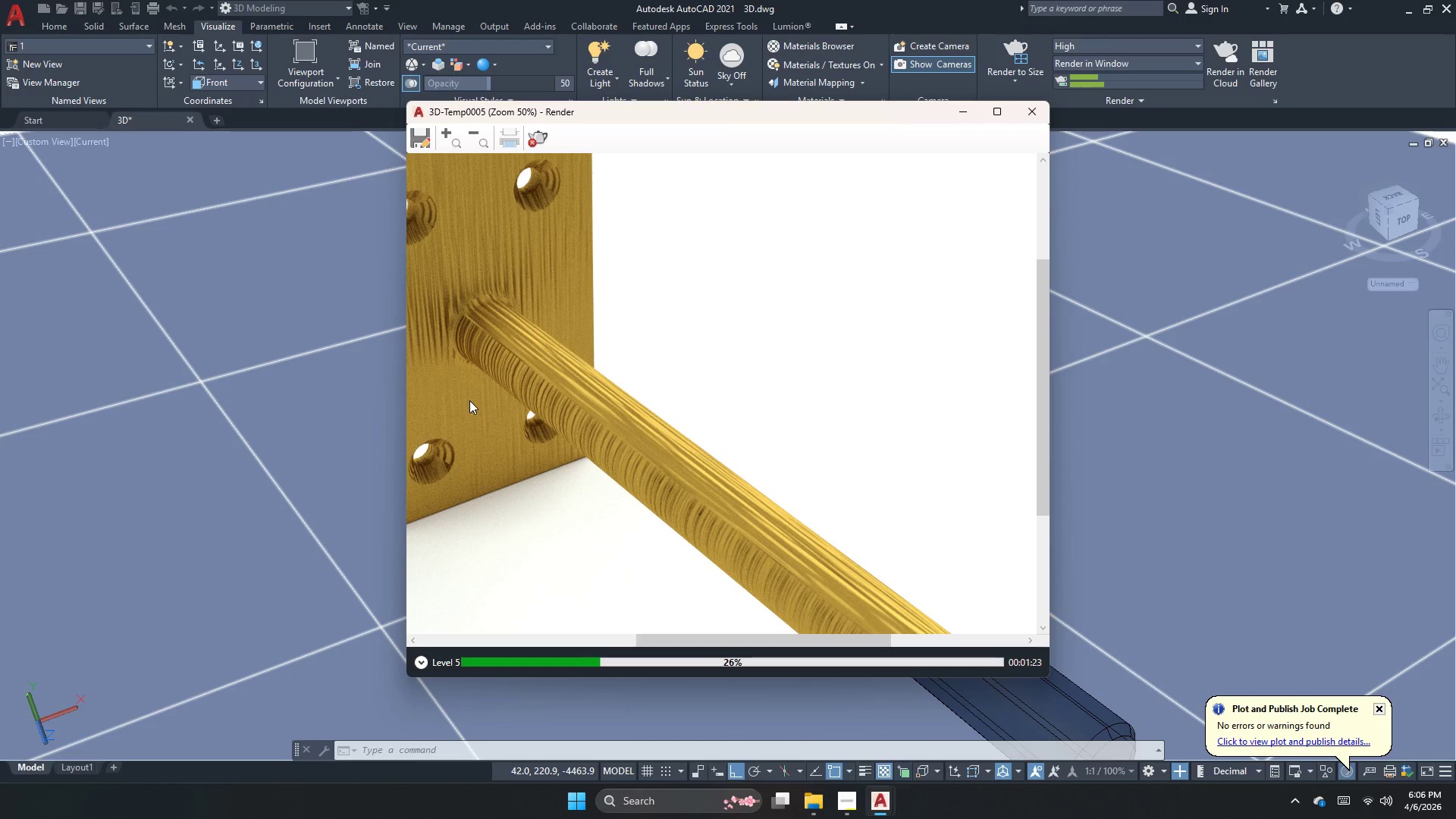 
scroll: coordinate [563, 378], scroll_direction: down, amount: 2.0
 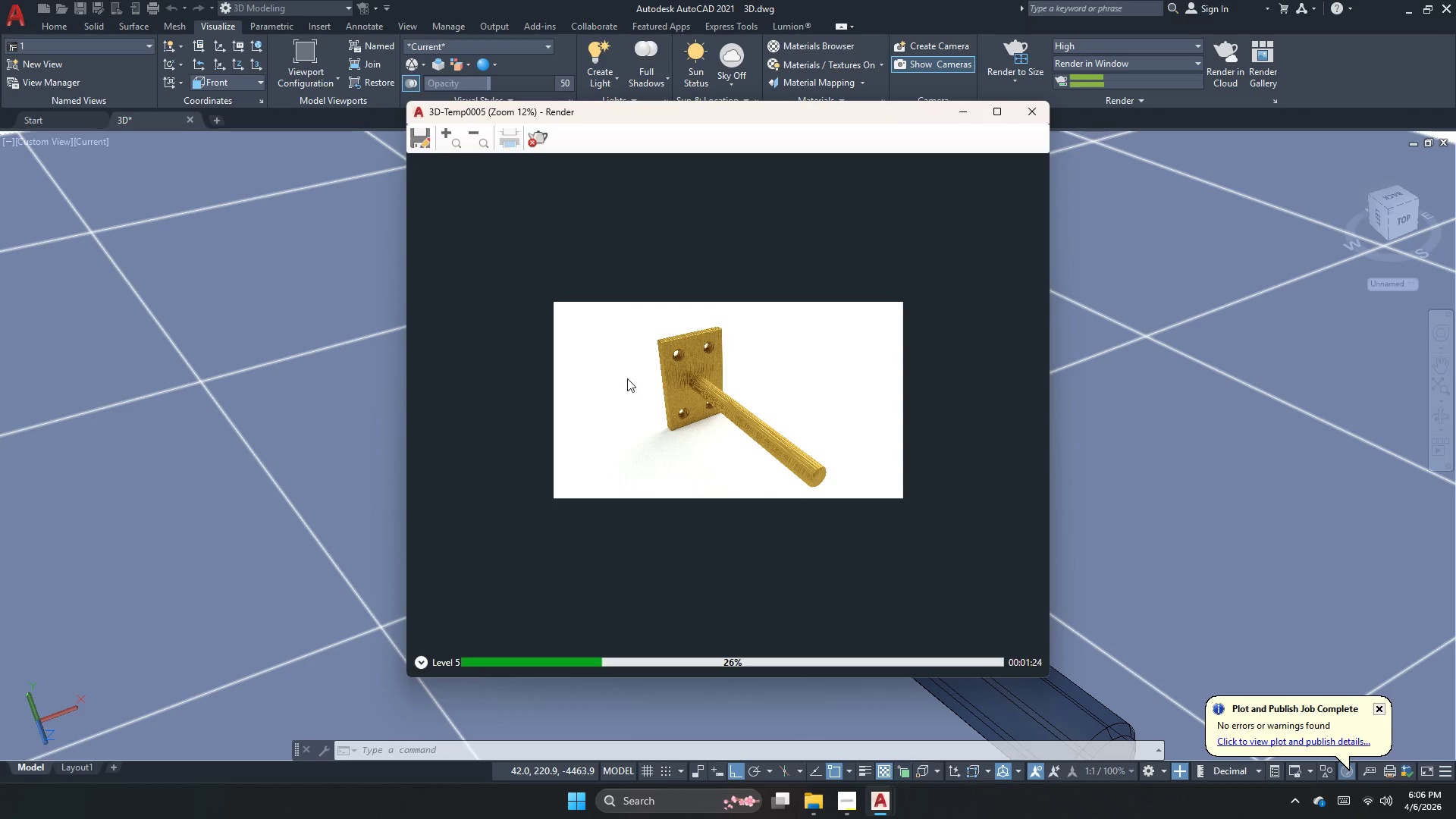 
scroll: coordinate [739, 318], scroll_direction: up, amount: 4.0
 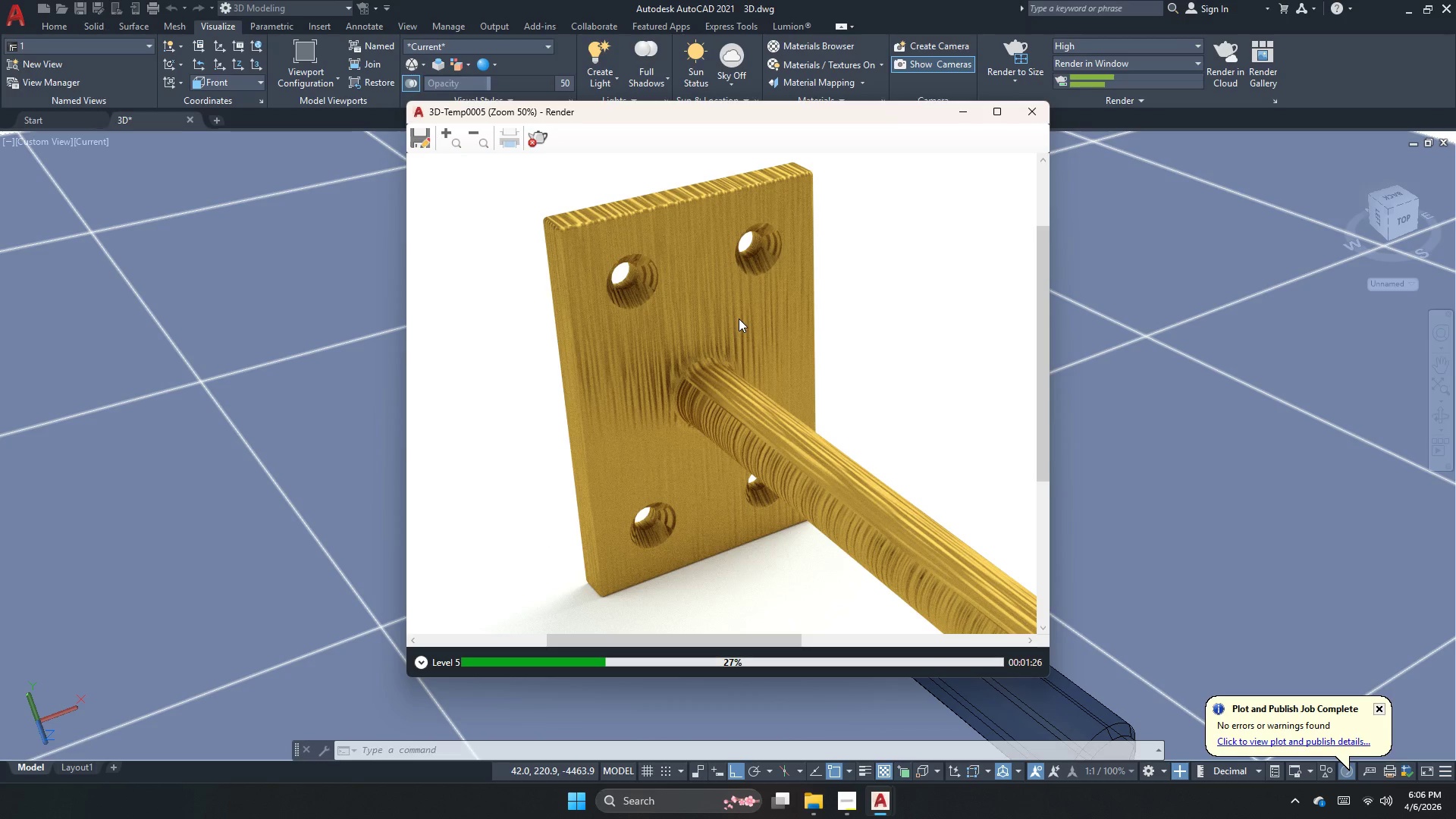 
scroll: coordinate [739, 318], scroll_direction: down, amount: 1.0
 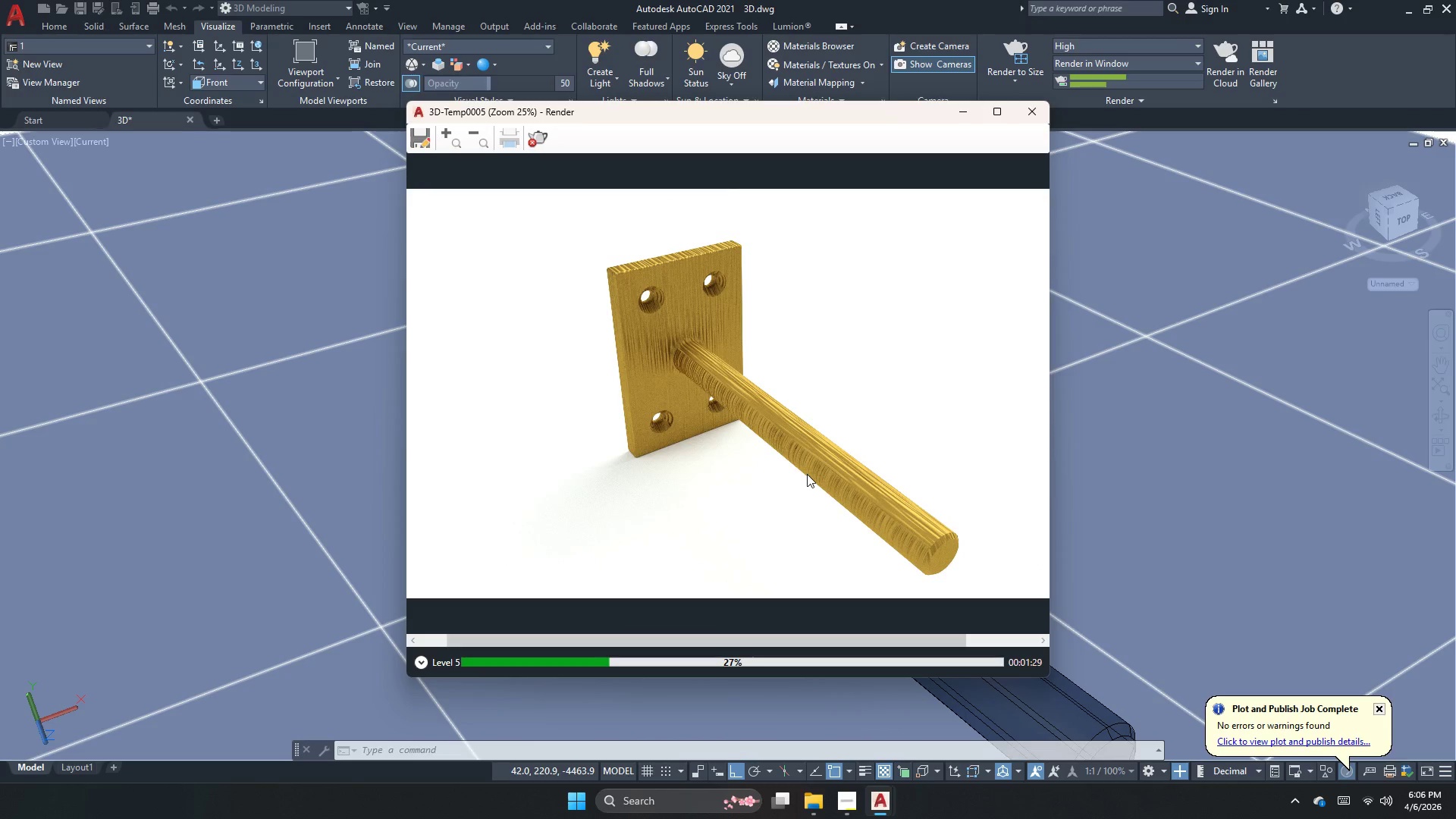 
scroll: coordinate [748, 358], scroll_direction: up, amount: 2.0
 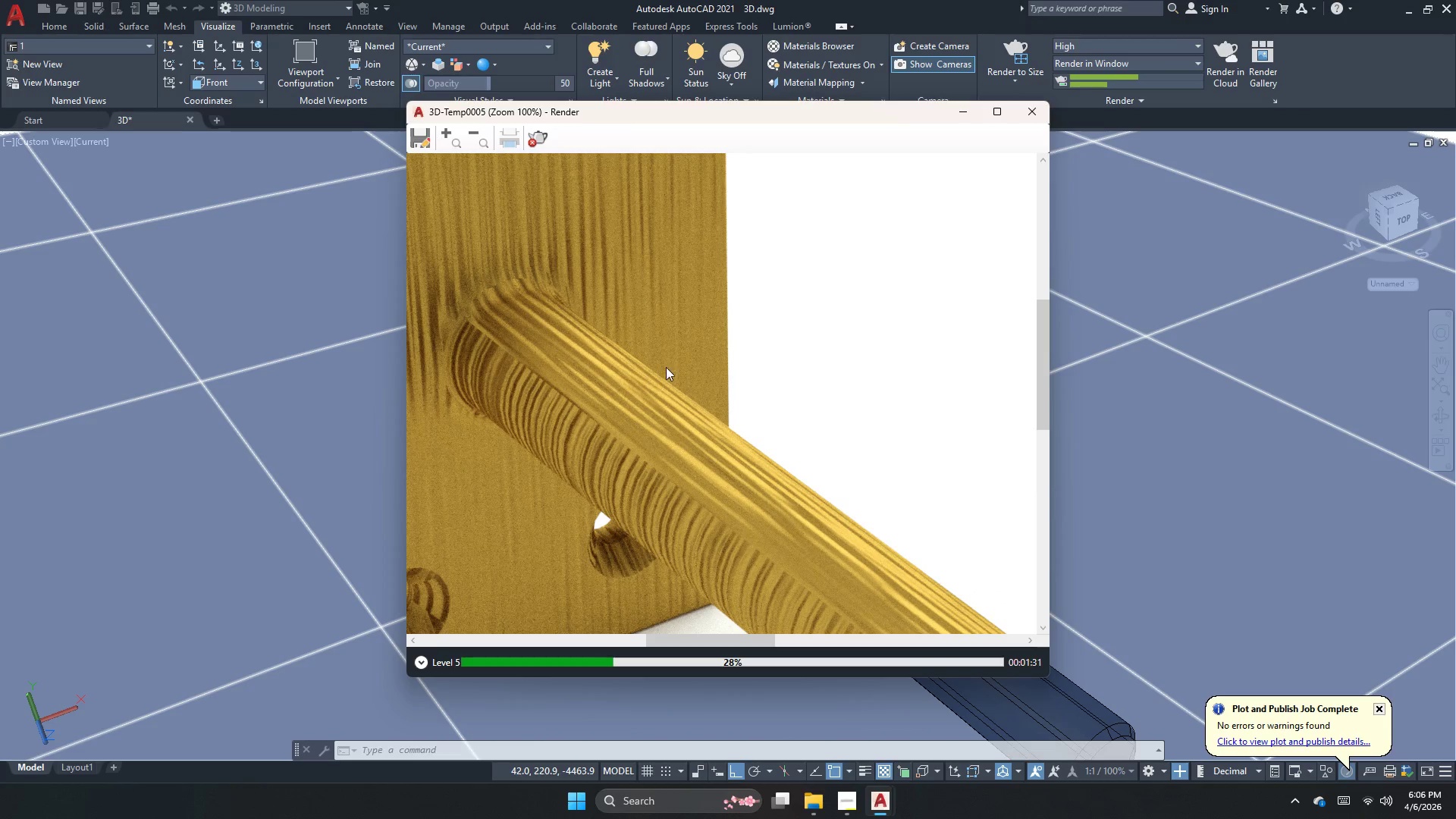 
scroll: coordinate [582, 367], scroll_direction: down, amount: 1.0
 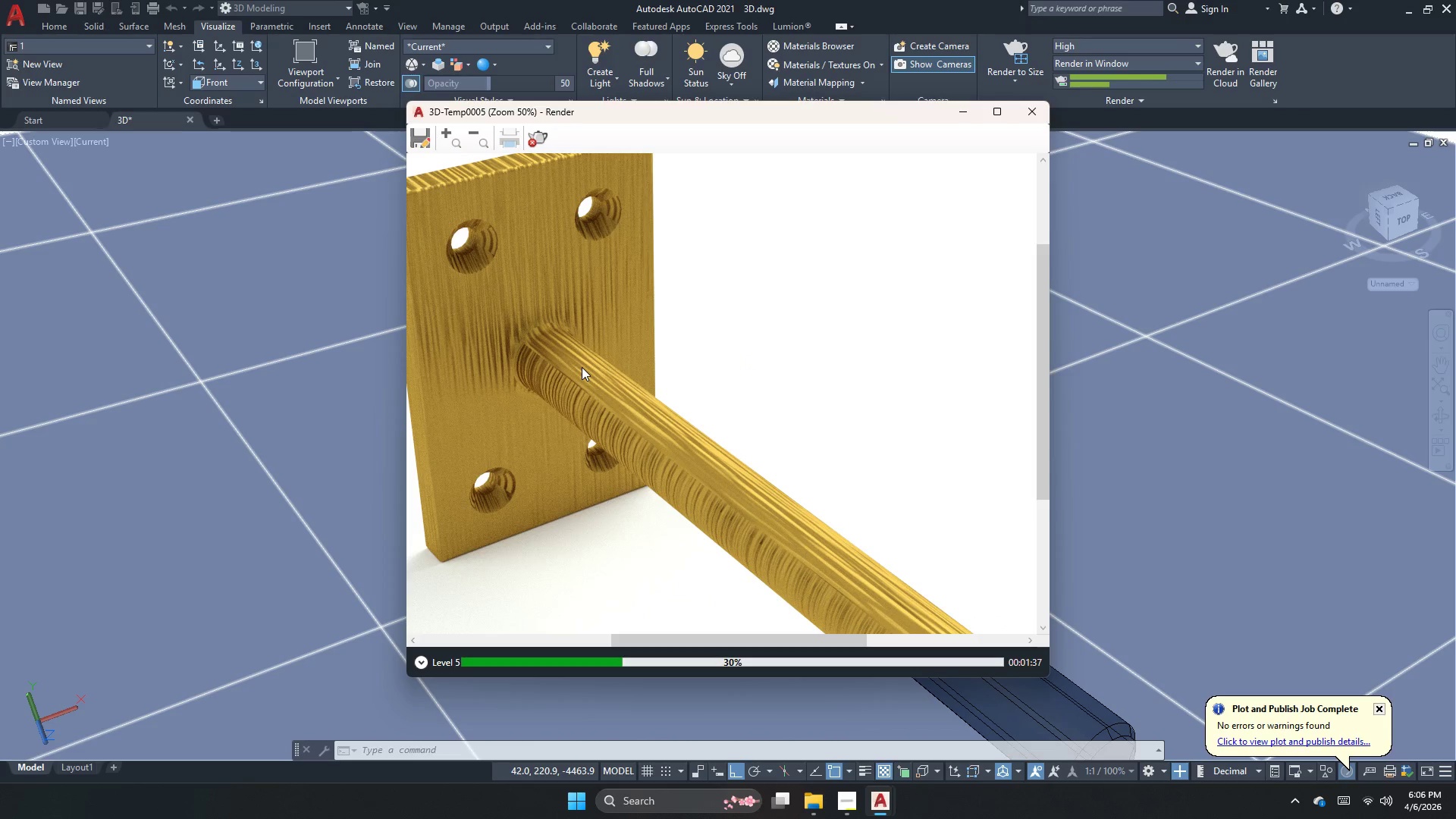 
wait(7.23)
 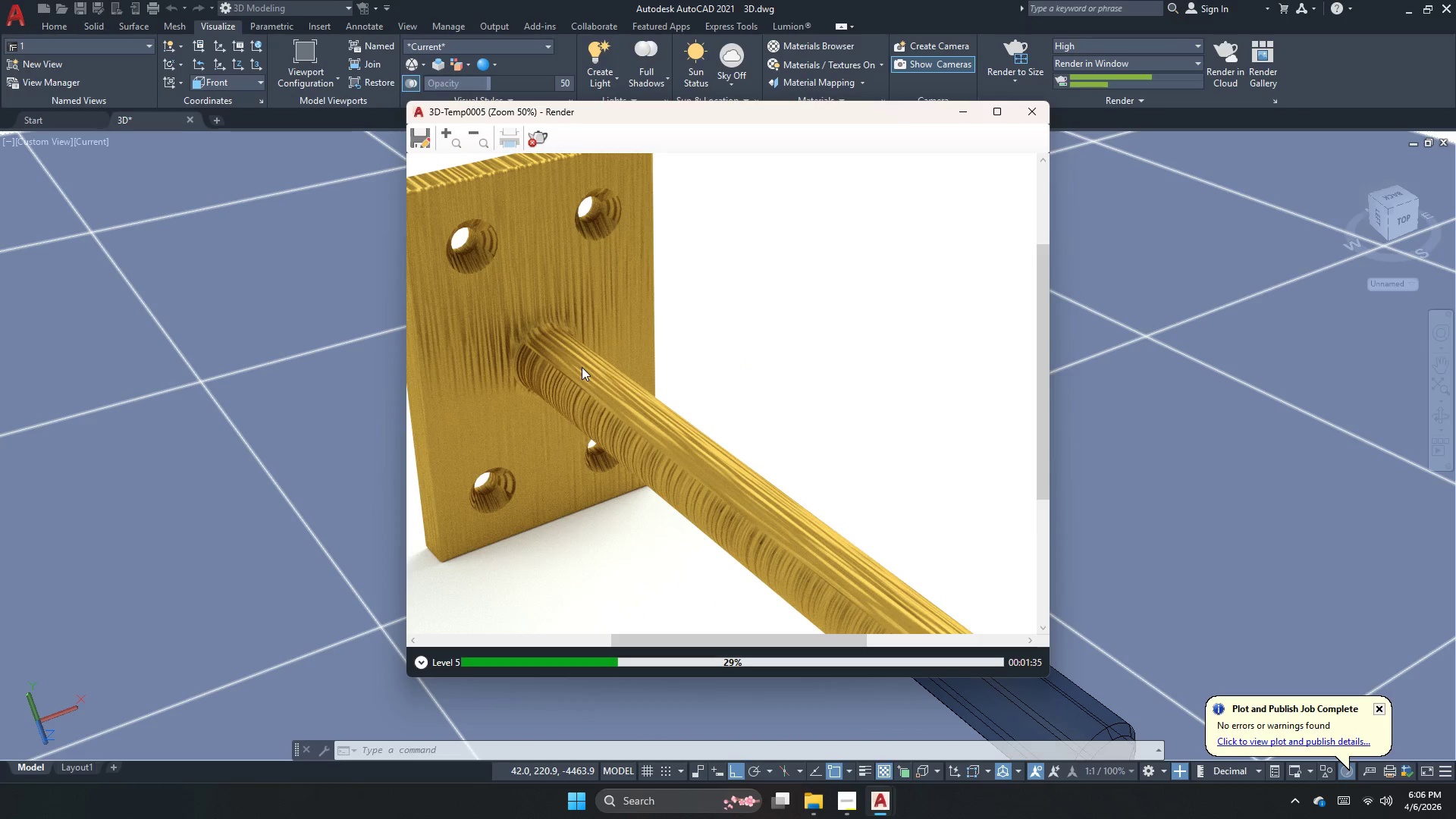 
scroll: coordinate [582, 367], scroll_direction: down, amount: 2.0
 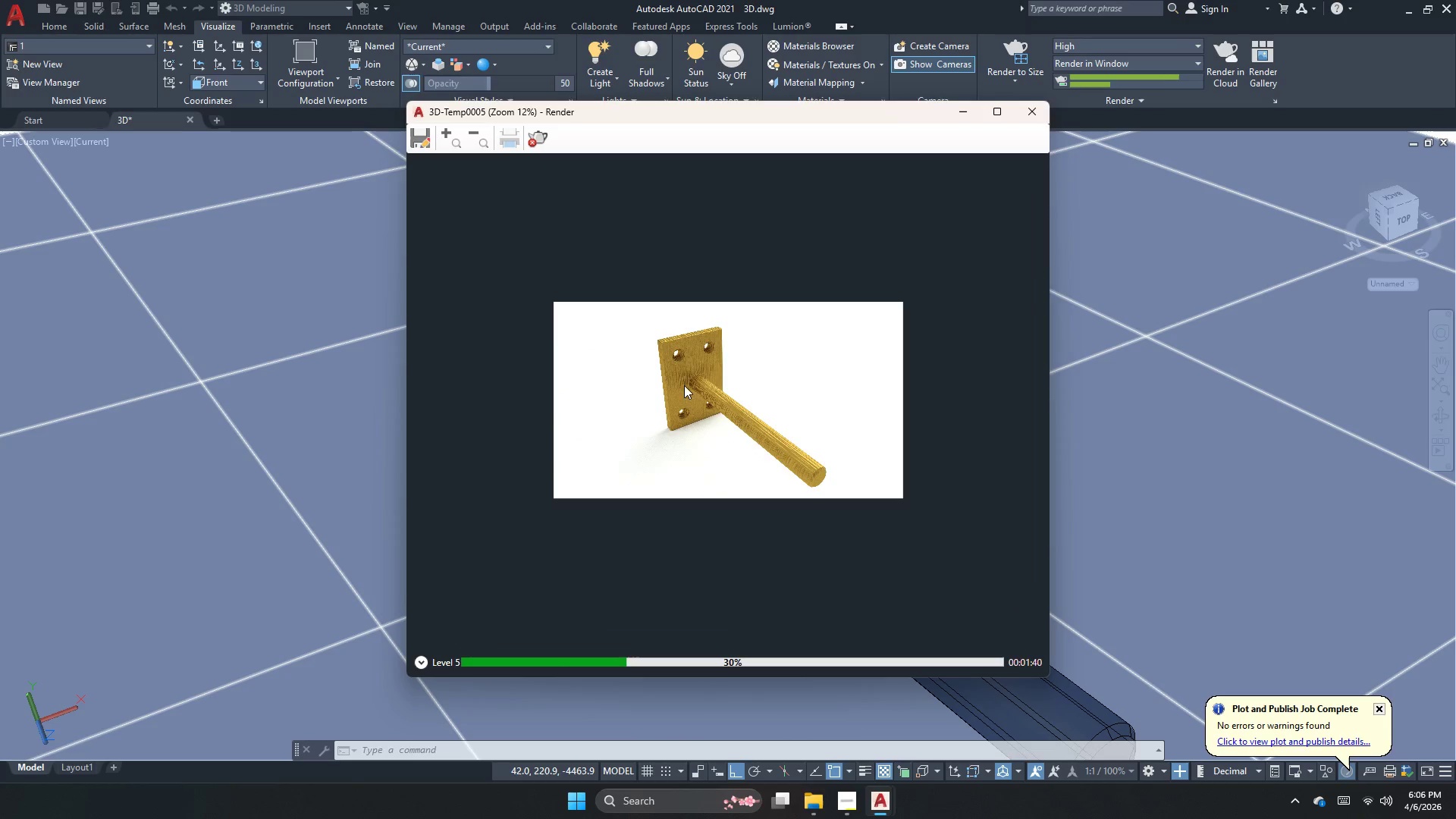 
scroll: coordinate [693, 375], scroll_direction: up, amount: 1.0
 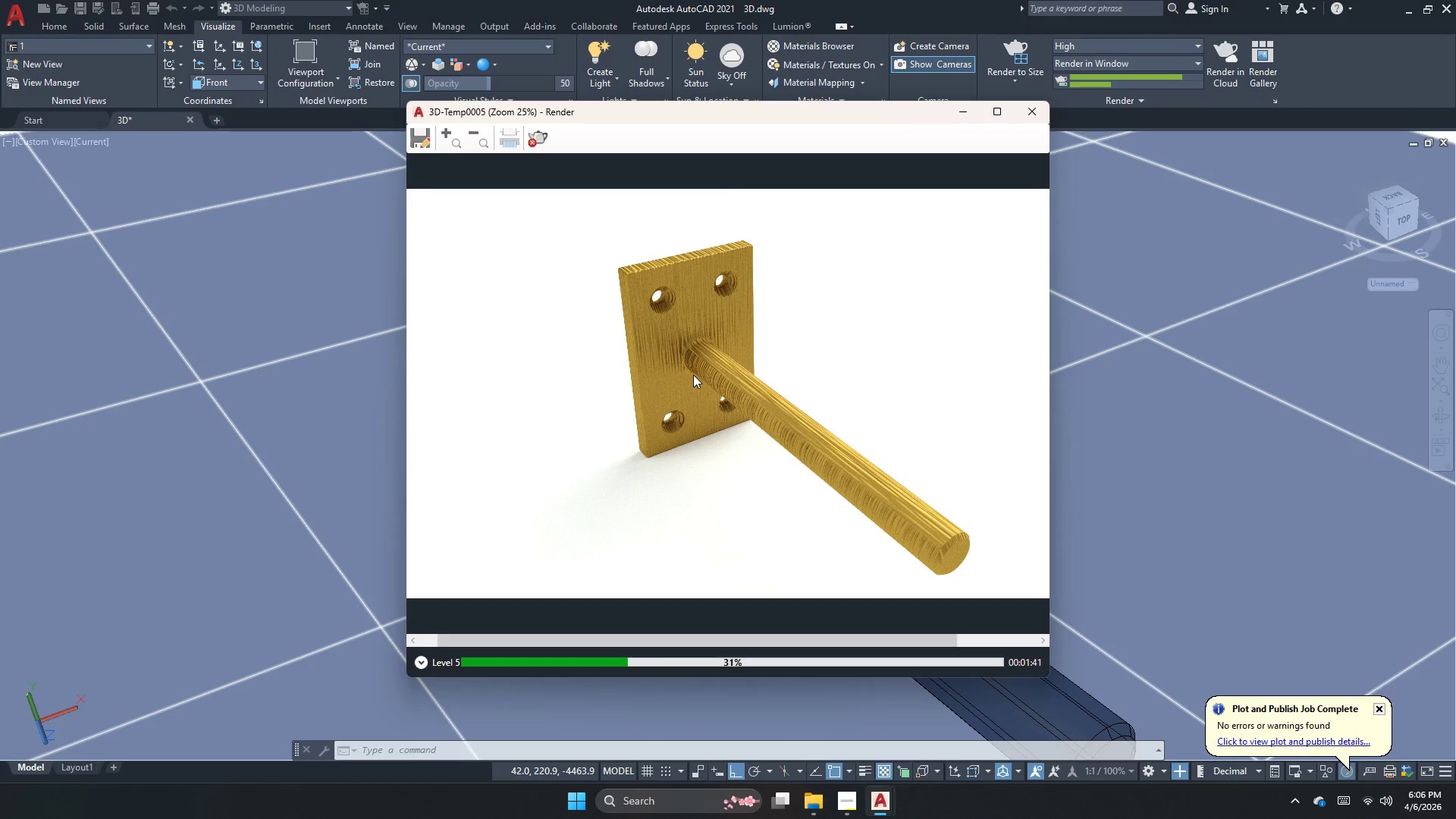 
scroll: coordinate [693, 375], scroll_direction: down, amount: 1.0
 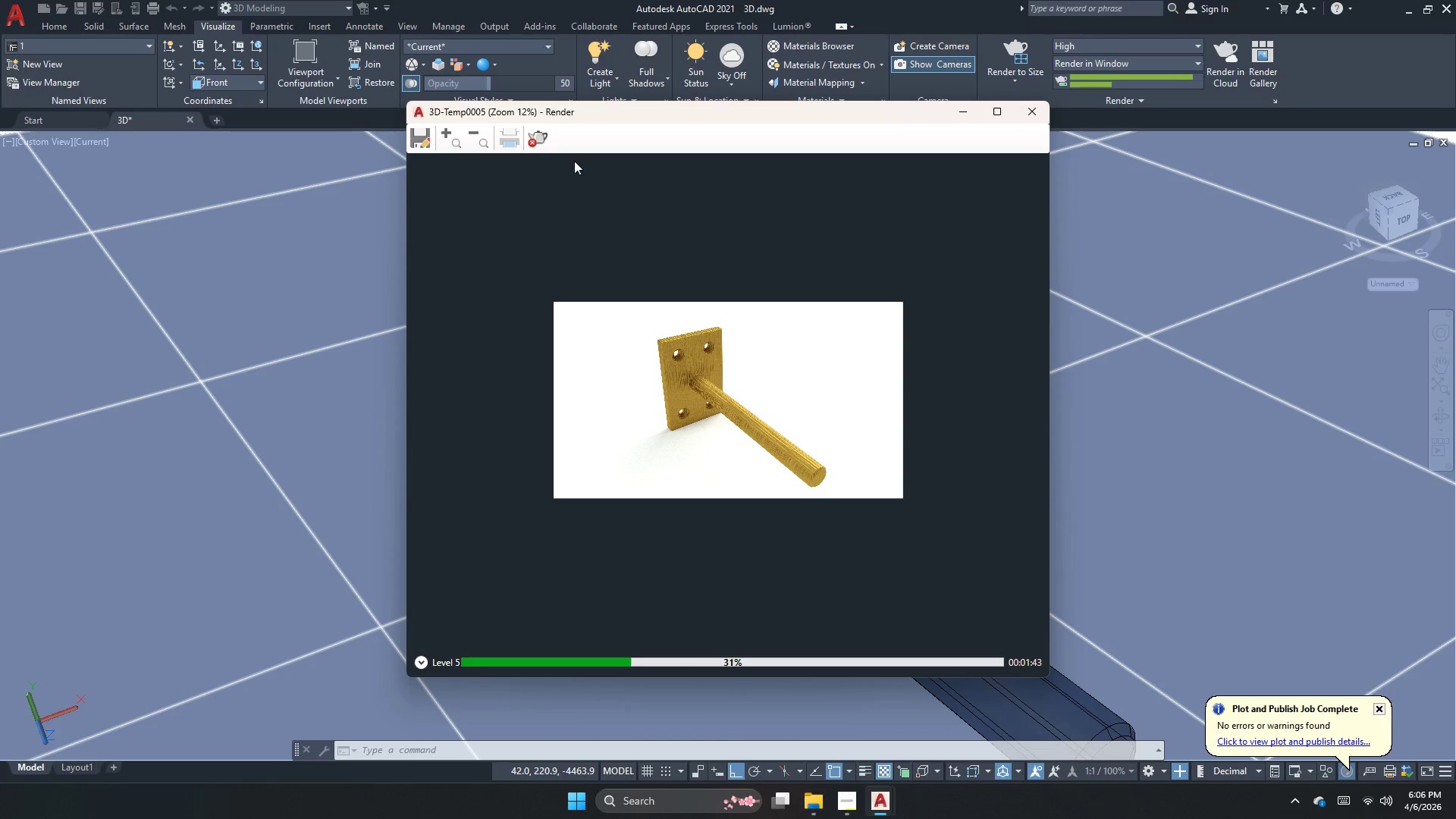 
left_click([542, 142])
 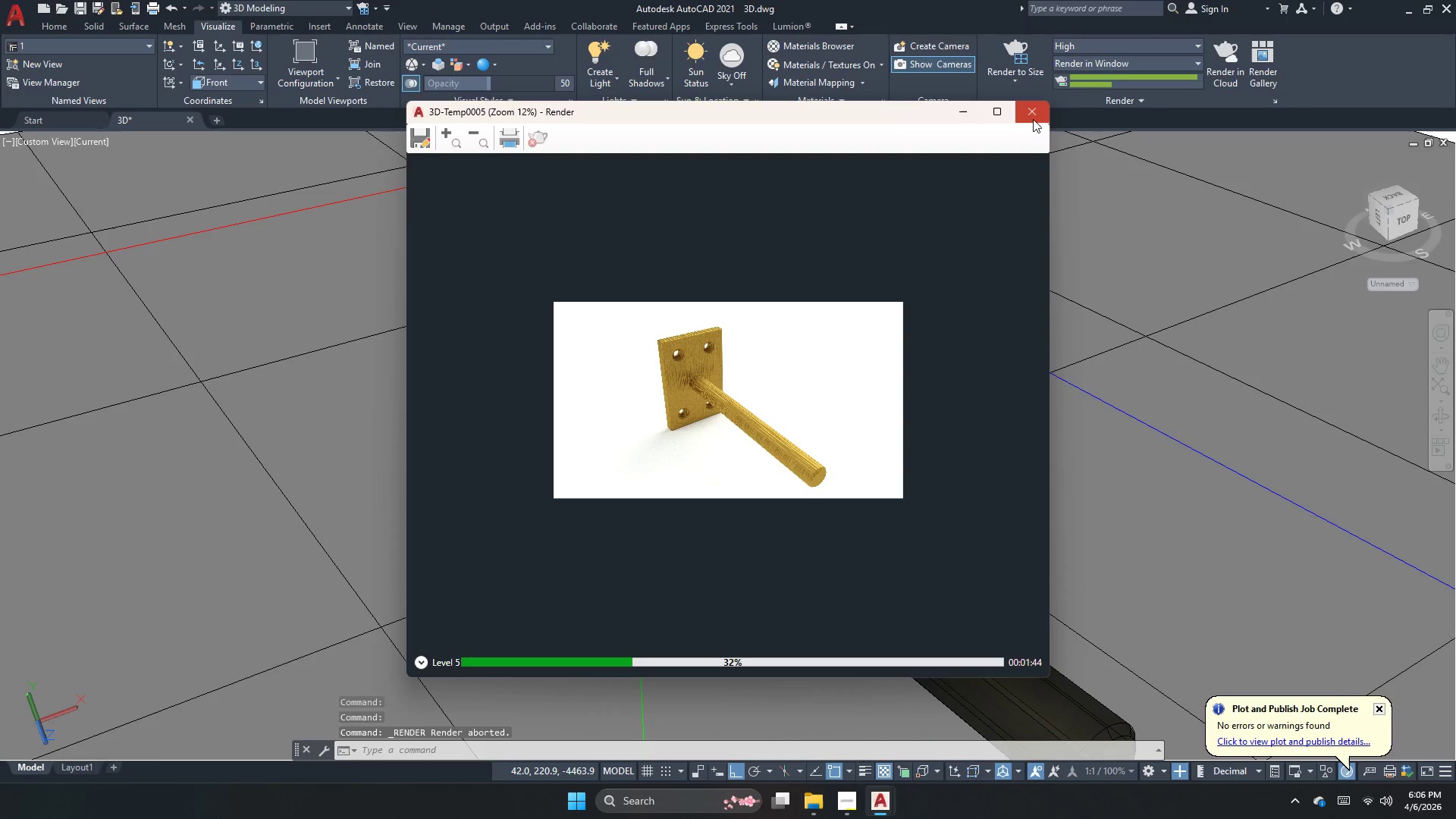 
left_click([1025, 121])
 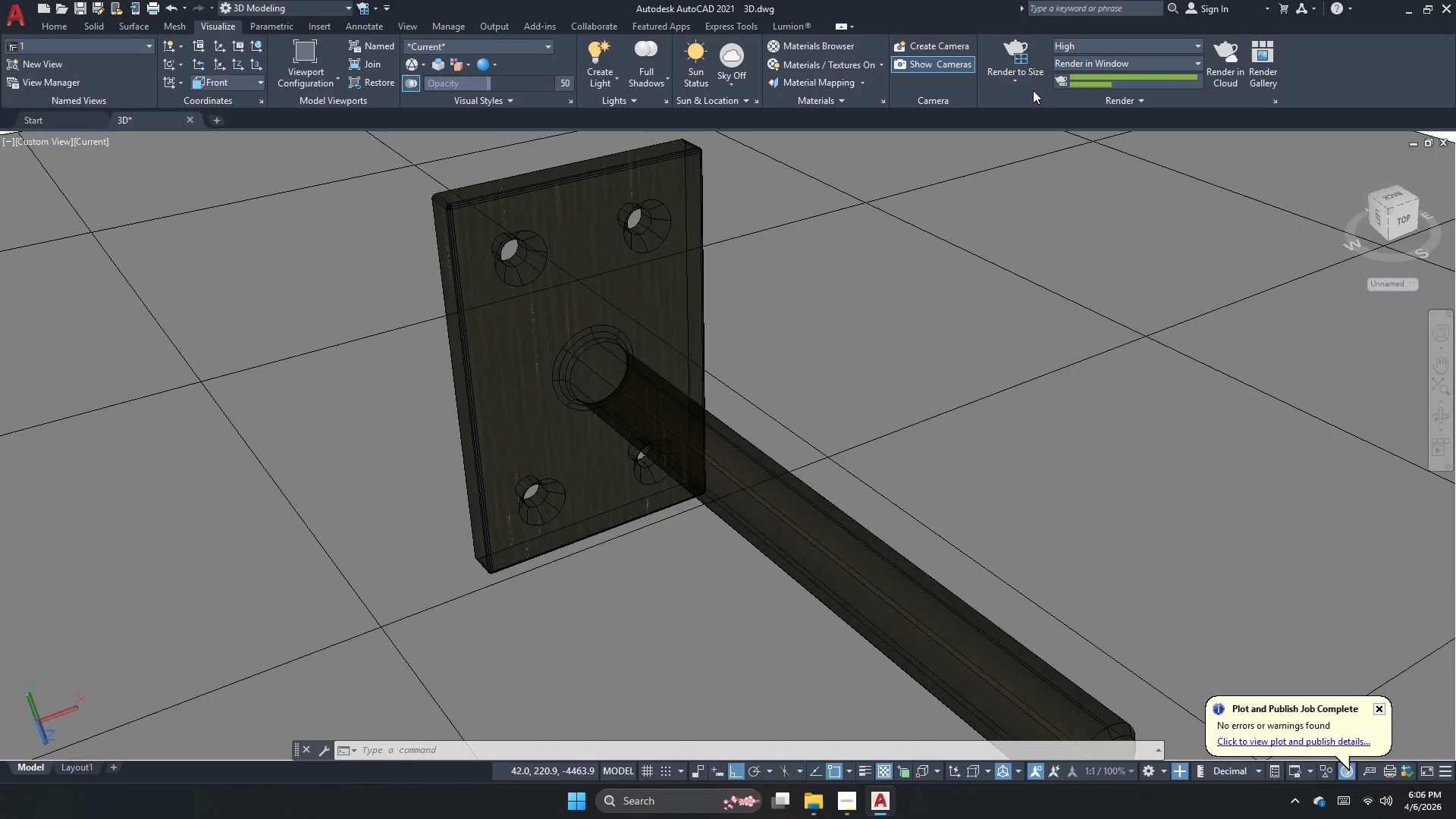 
left_click([1033, 84])
 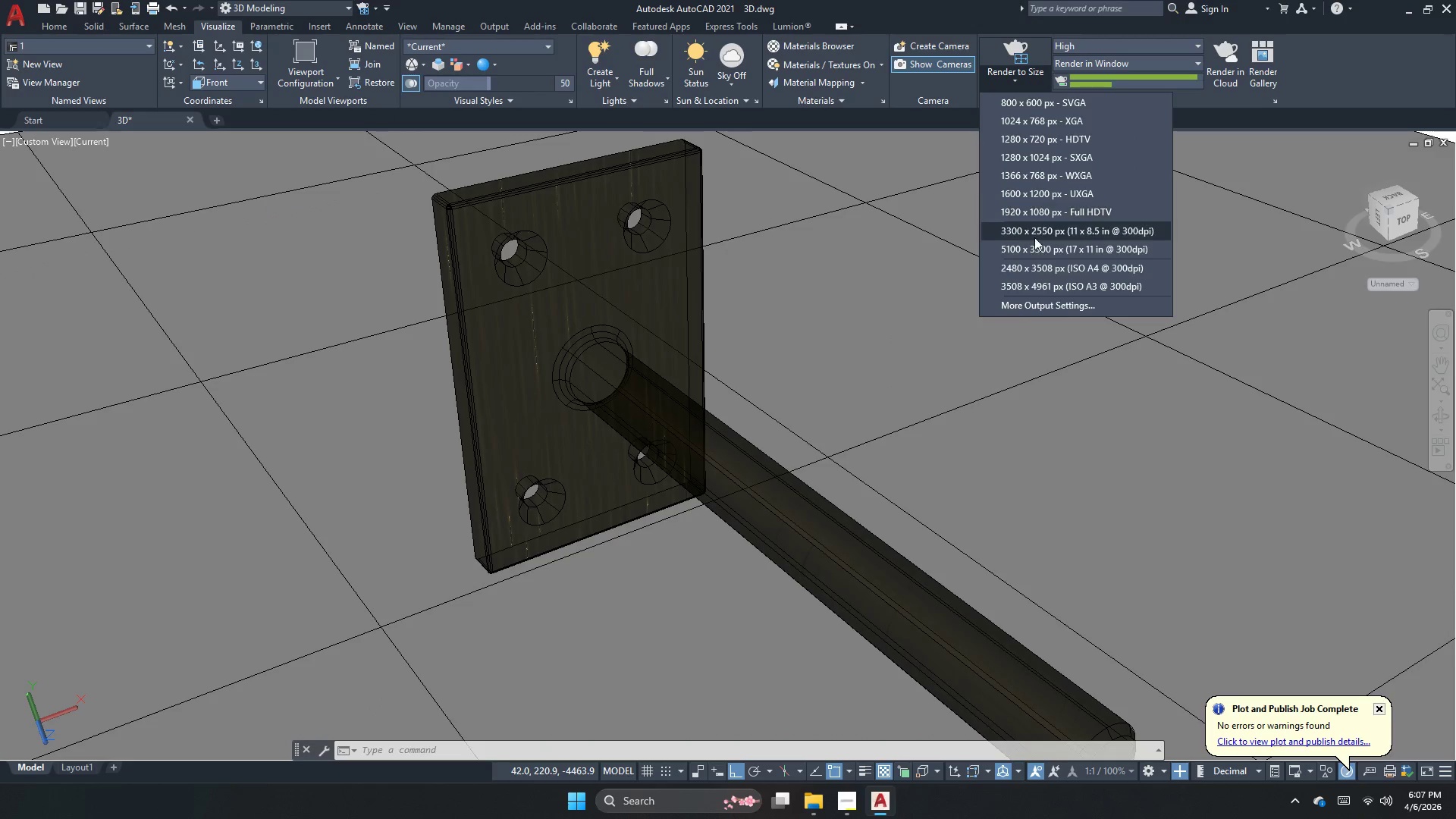 
left_click([1041, 235])
 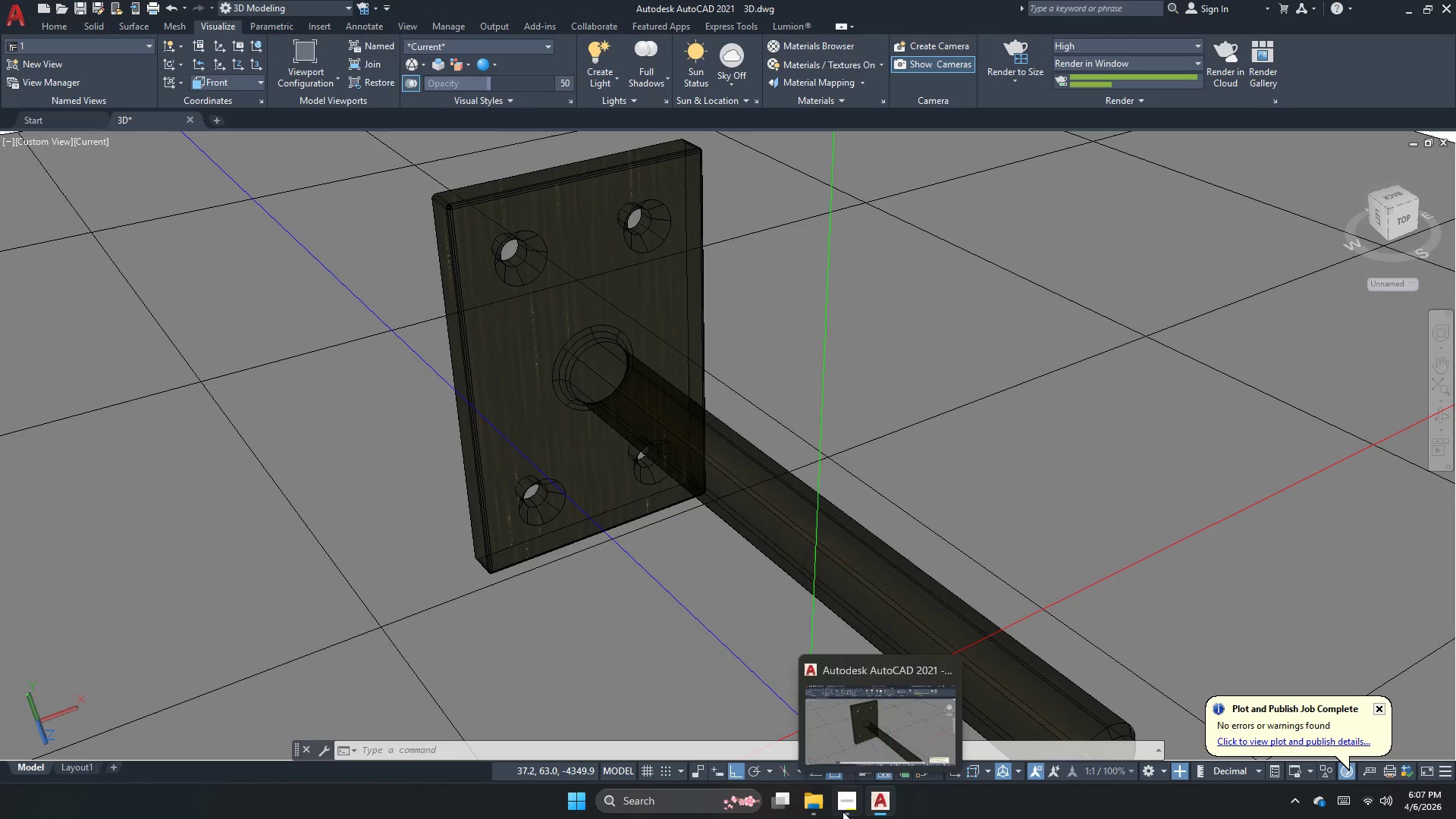 
left_click([846, 810])